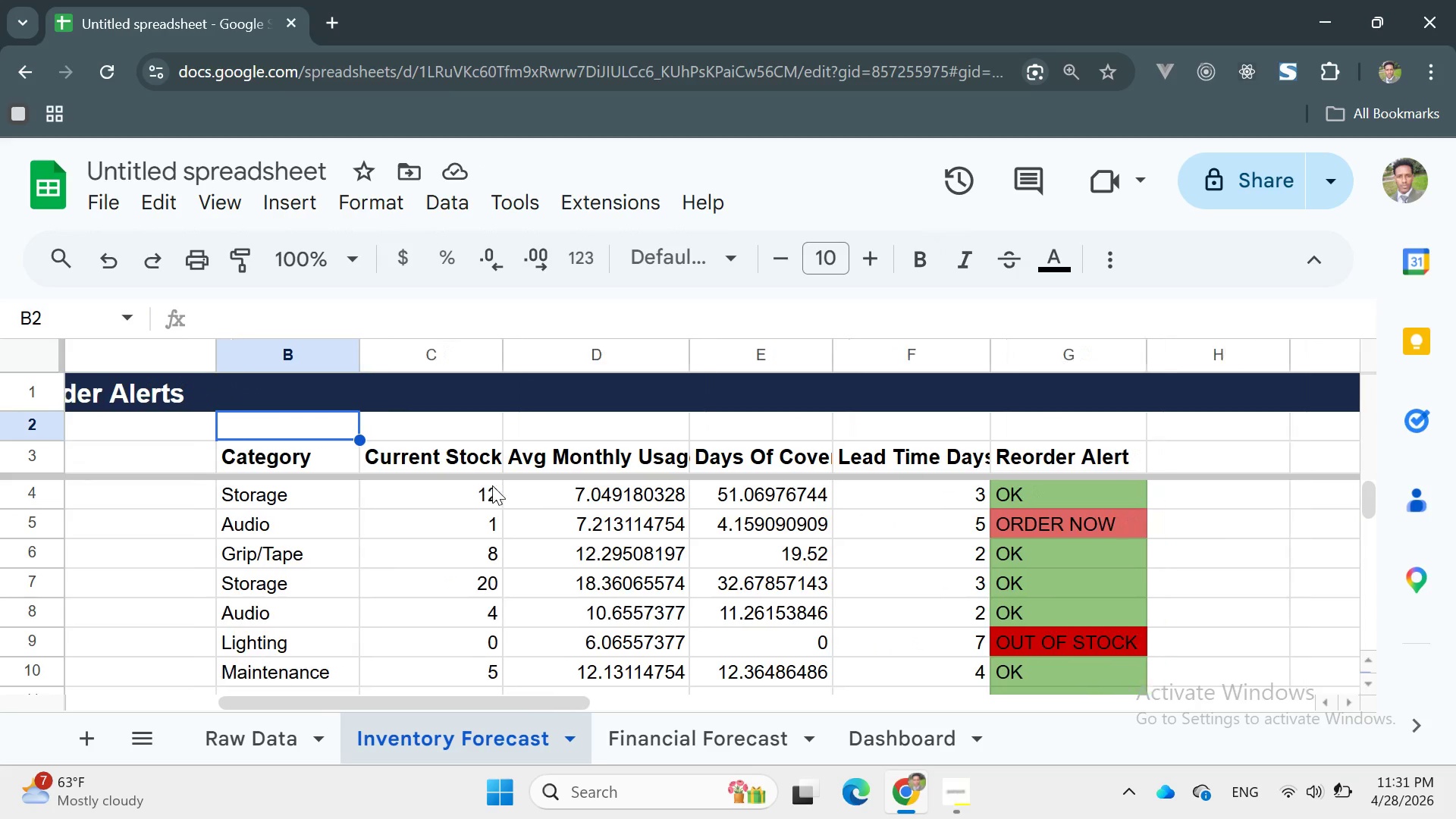 
scroll: coordinate [501, 504], scroll_direction: down, amount: 1.0
 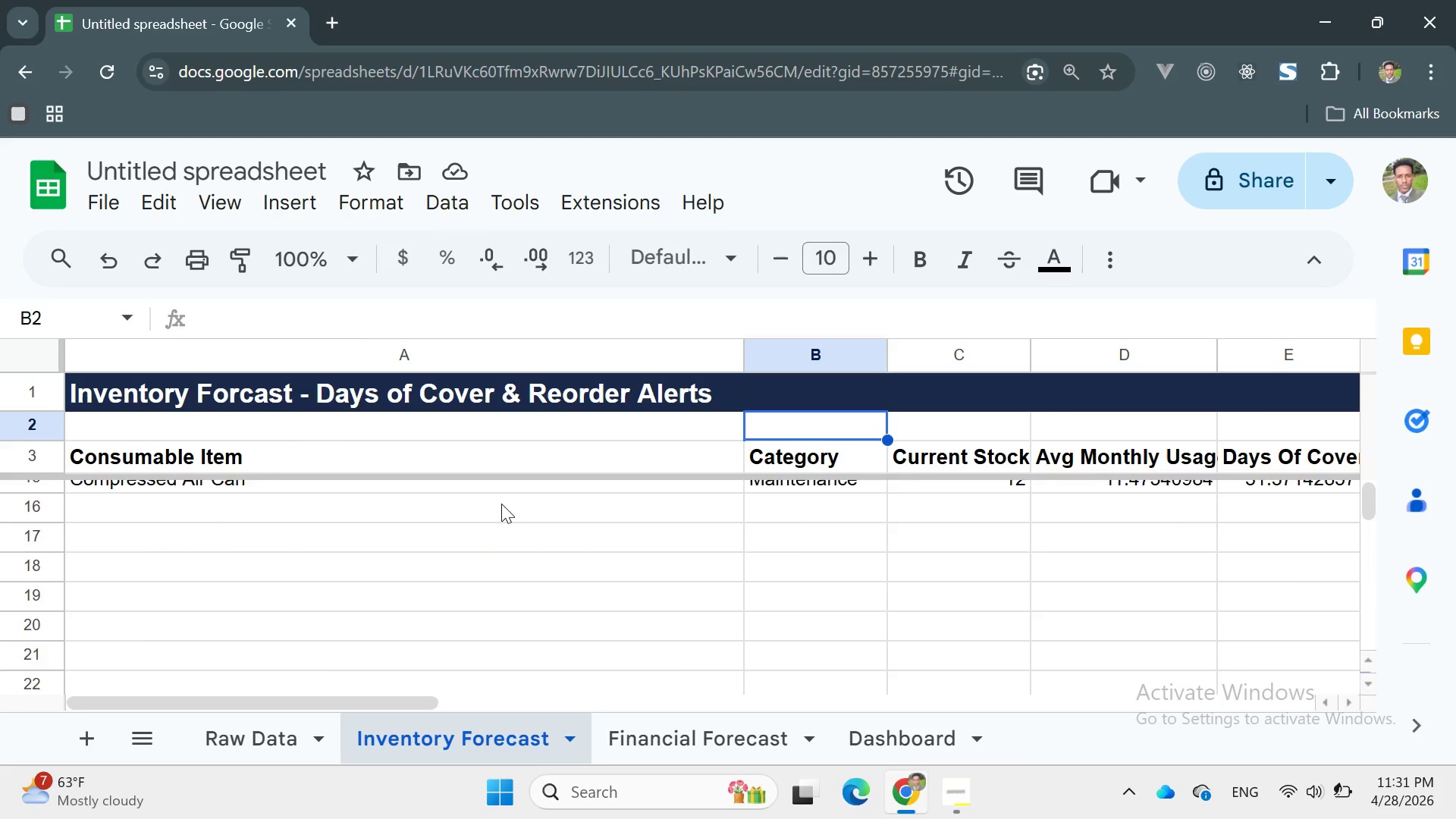 
scroll: coordinate [501, 504], scroll_direction: up, amount: 5.0
 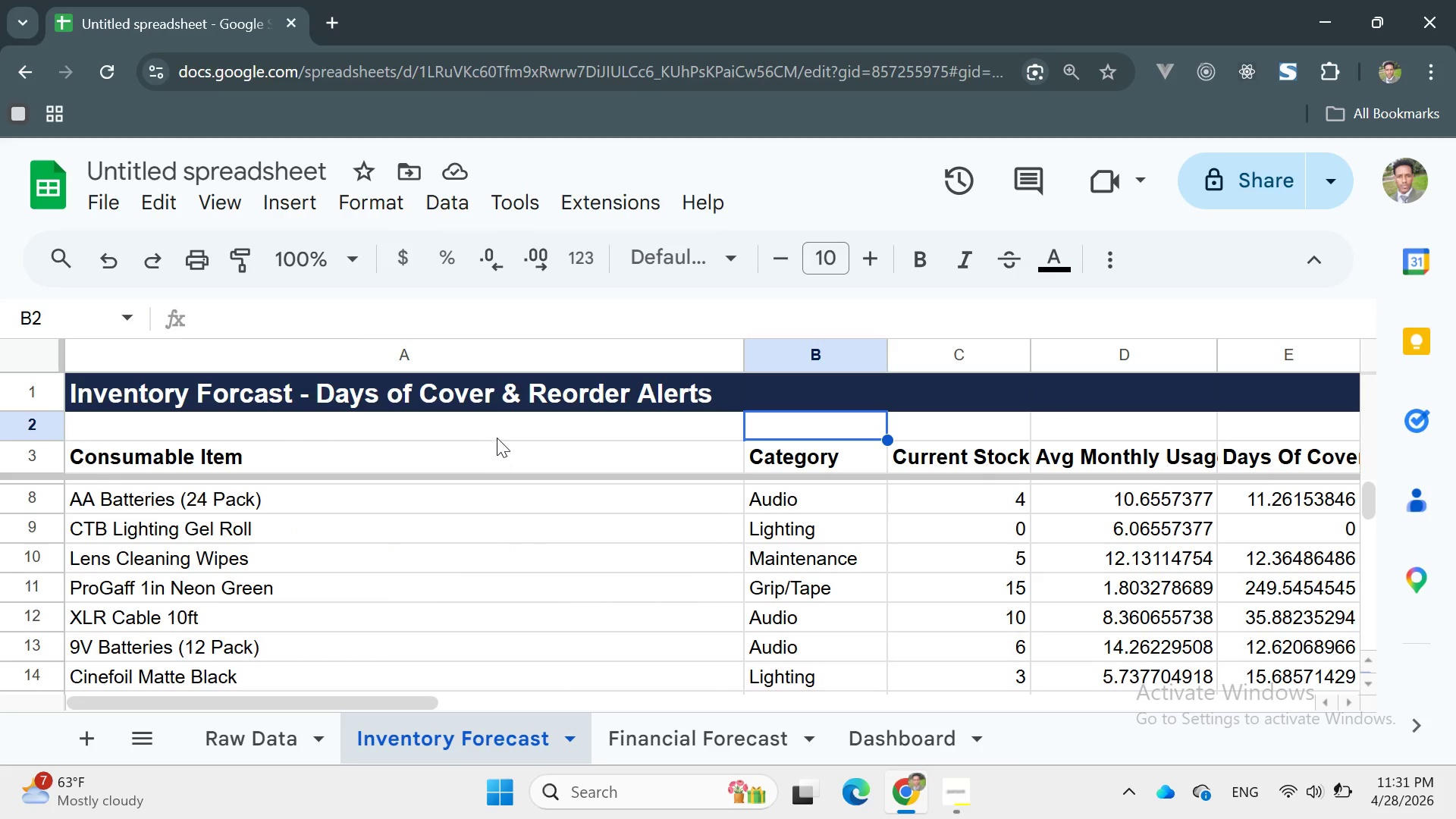 
left_click([495, 435])
 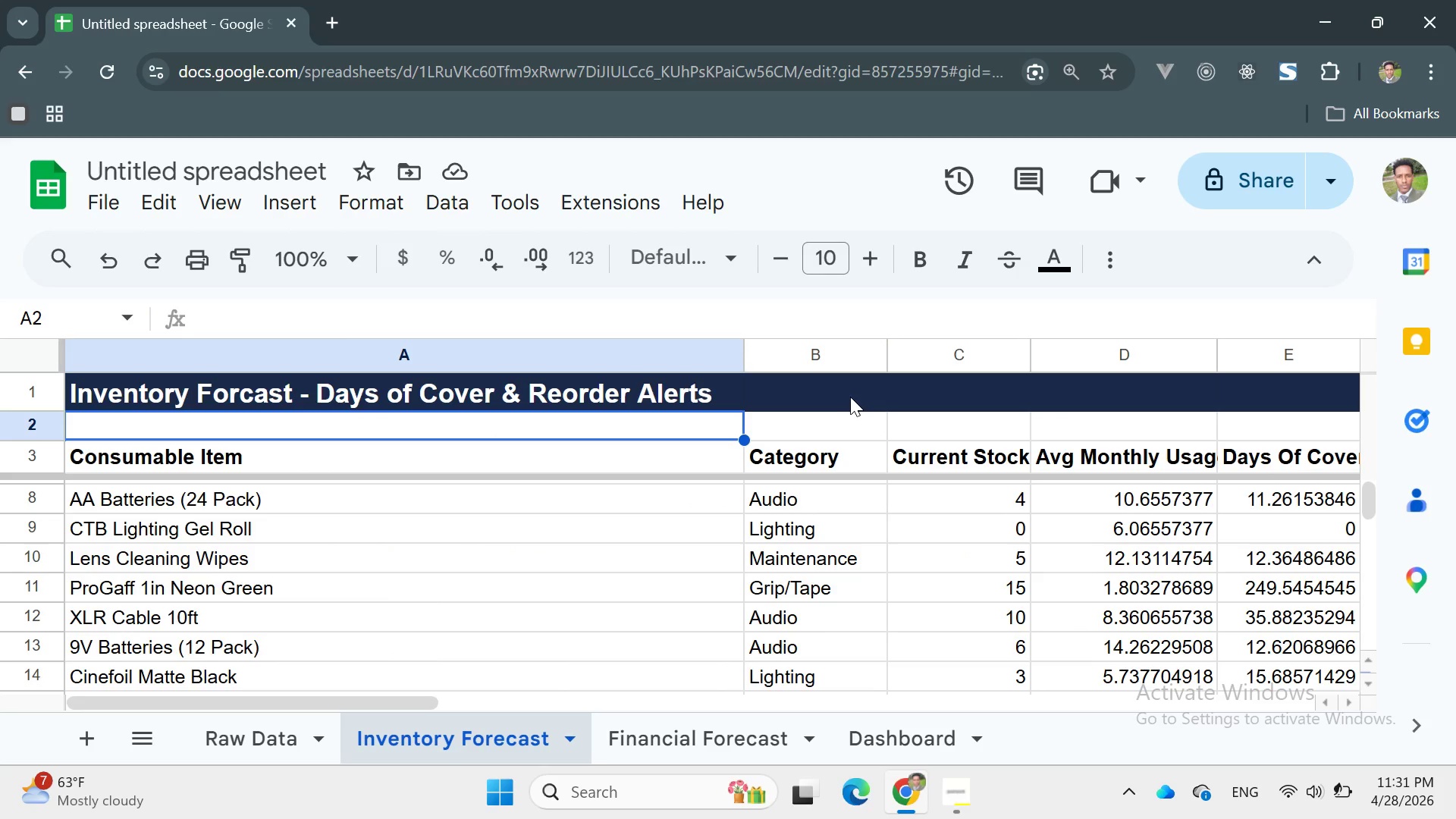 
left_click([855, 413])
 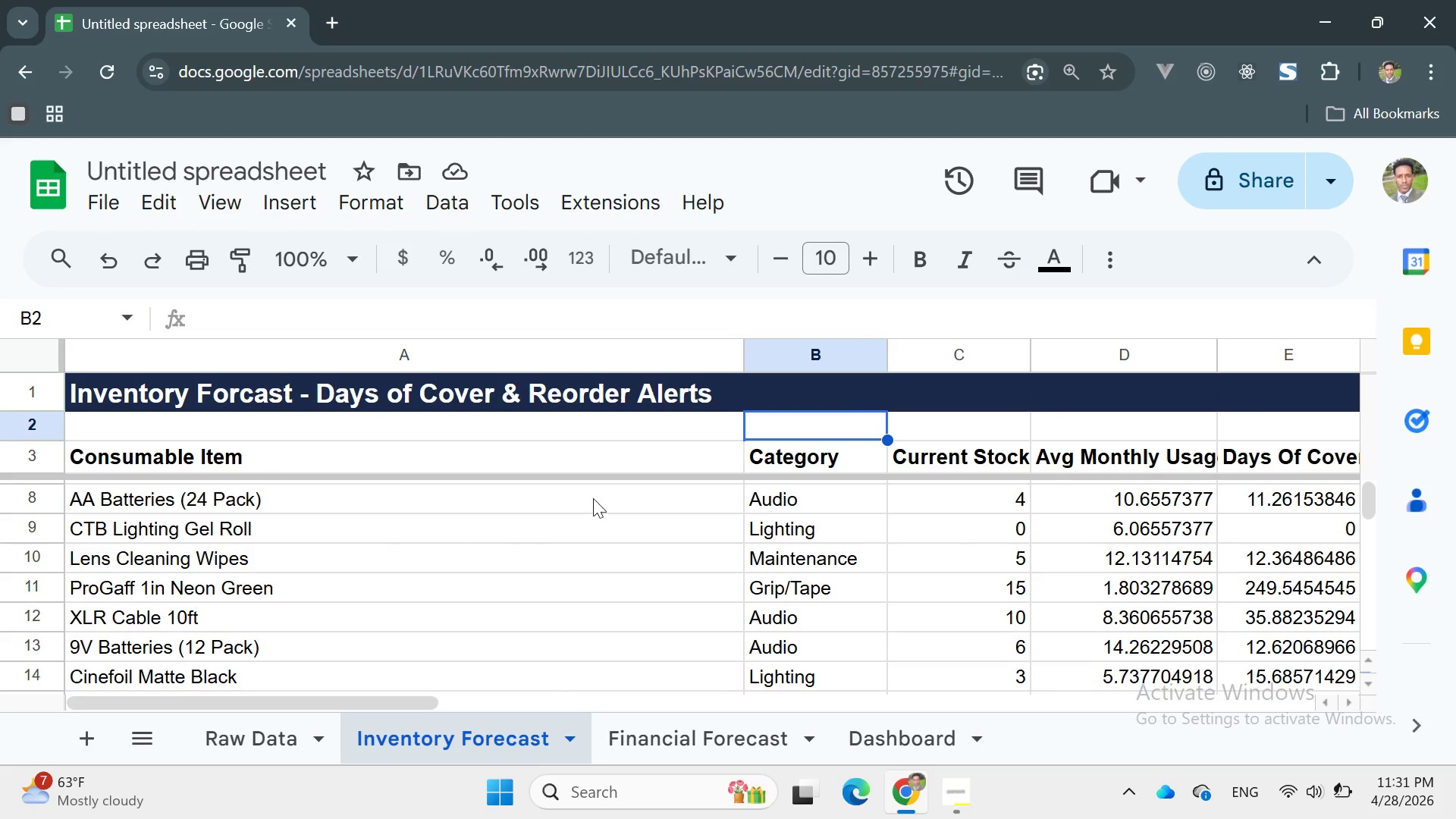 
scroll: coordinate [570, 502], scroll_direction: up, amount: 8.0
 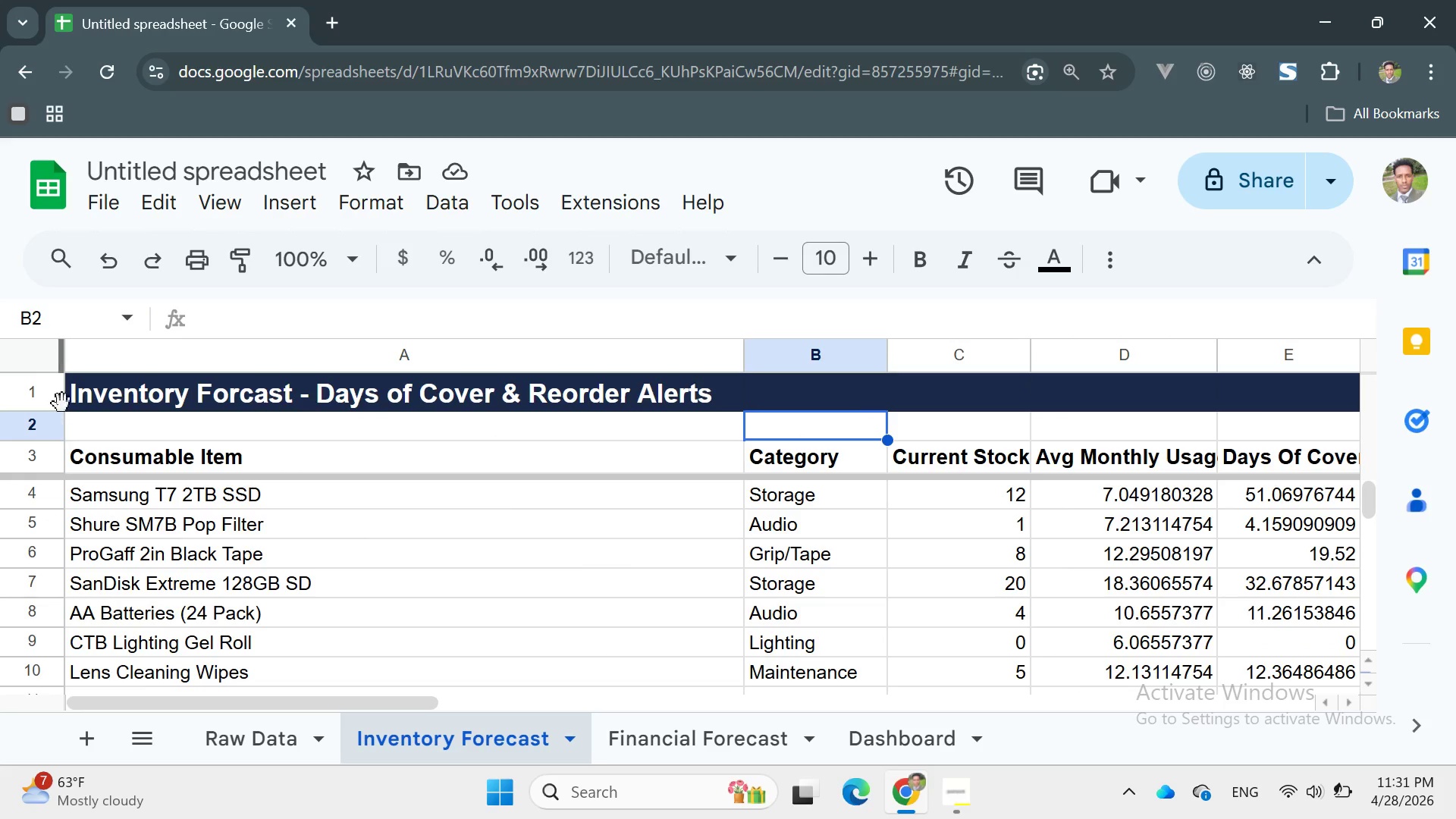 
left_click([227, 199])
 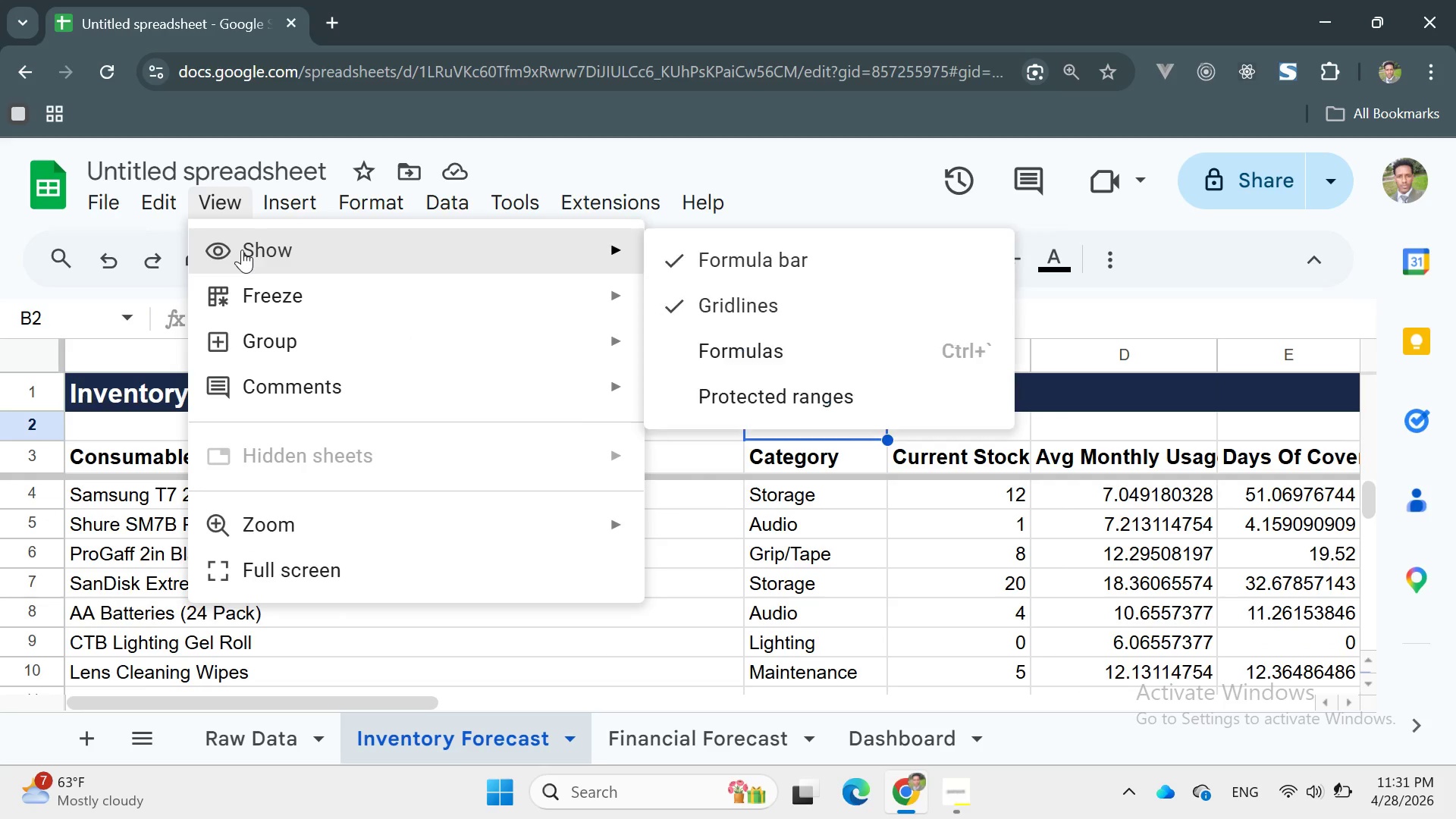 
left_click([242, 249])
 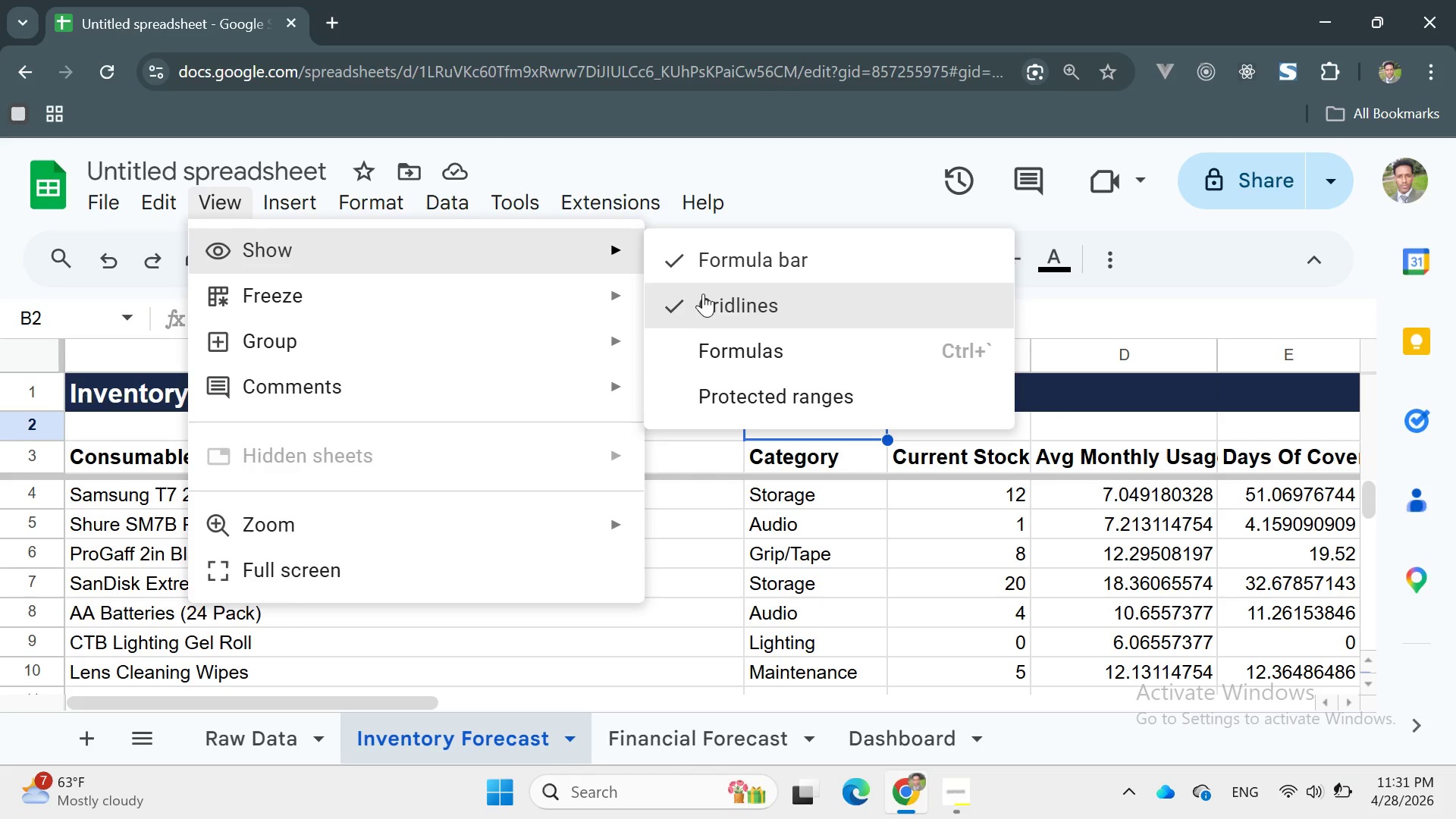 
left_click([711, 307])
 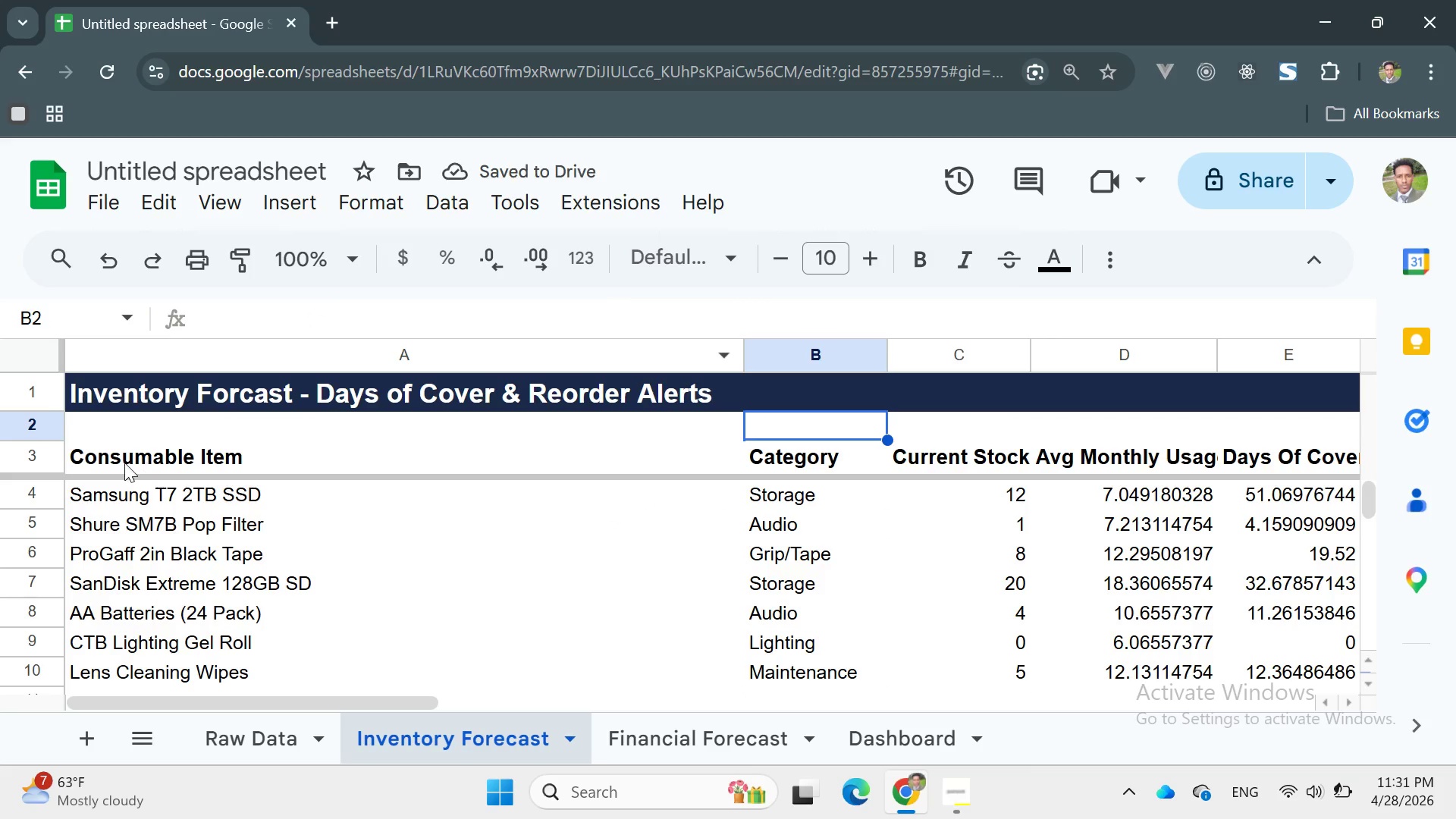 
left_click([80, 491])
 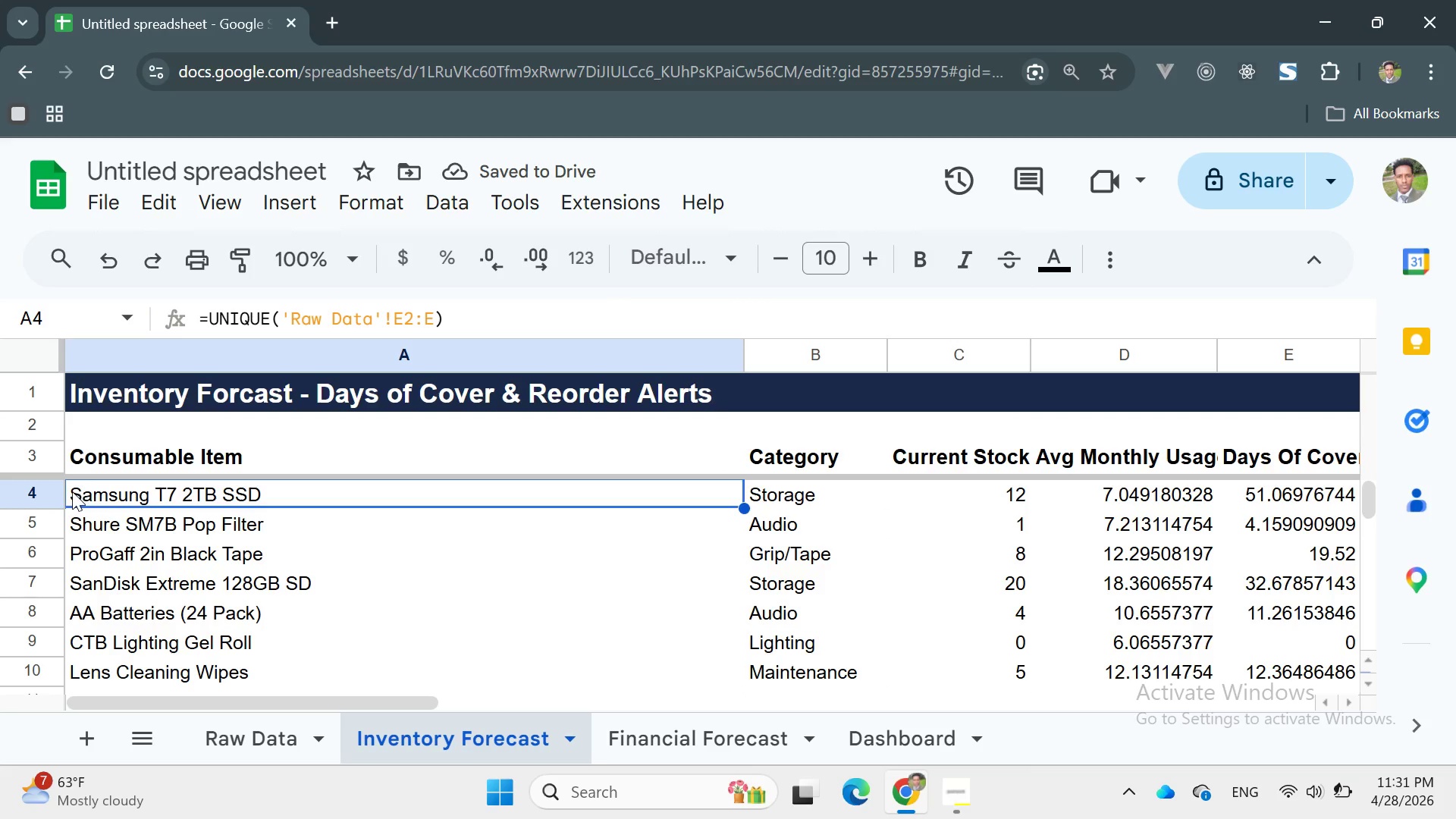 
left_click_drag(start_coordinate=[72, 491], to_coordinate=[931, 556])
 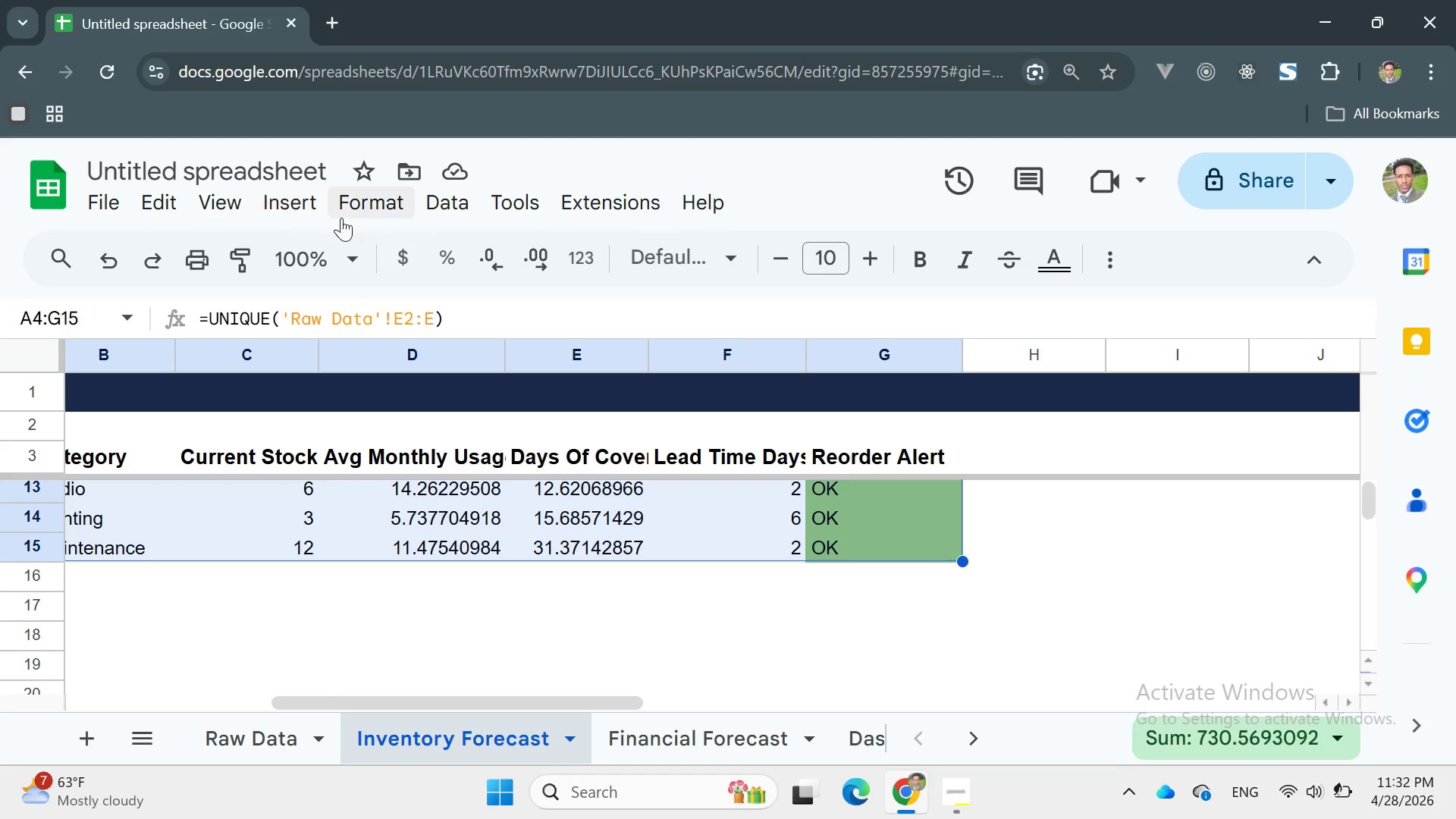 
left_click([359, 209])
 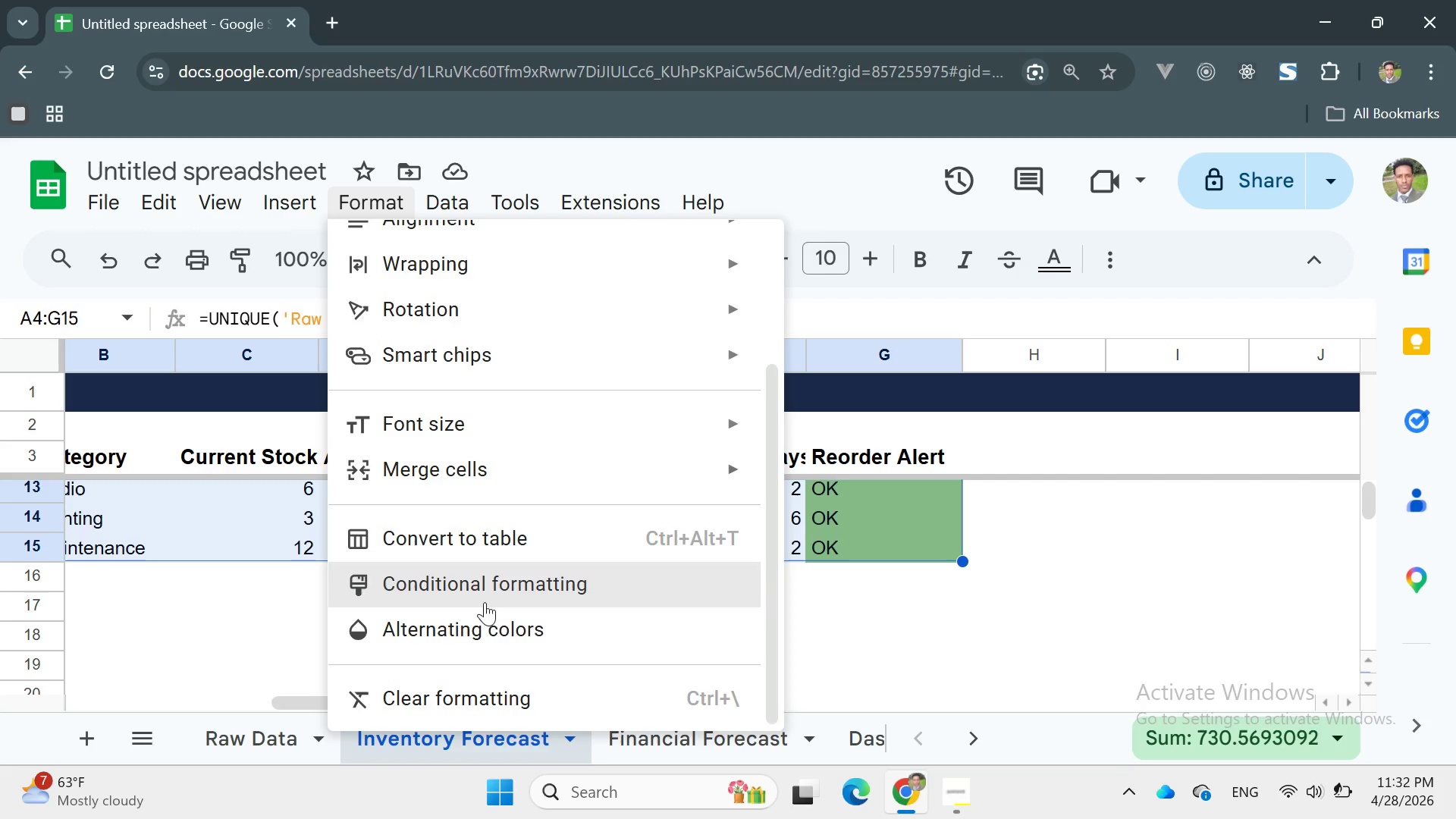 
left_click([482, 621])
 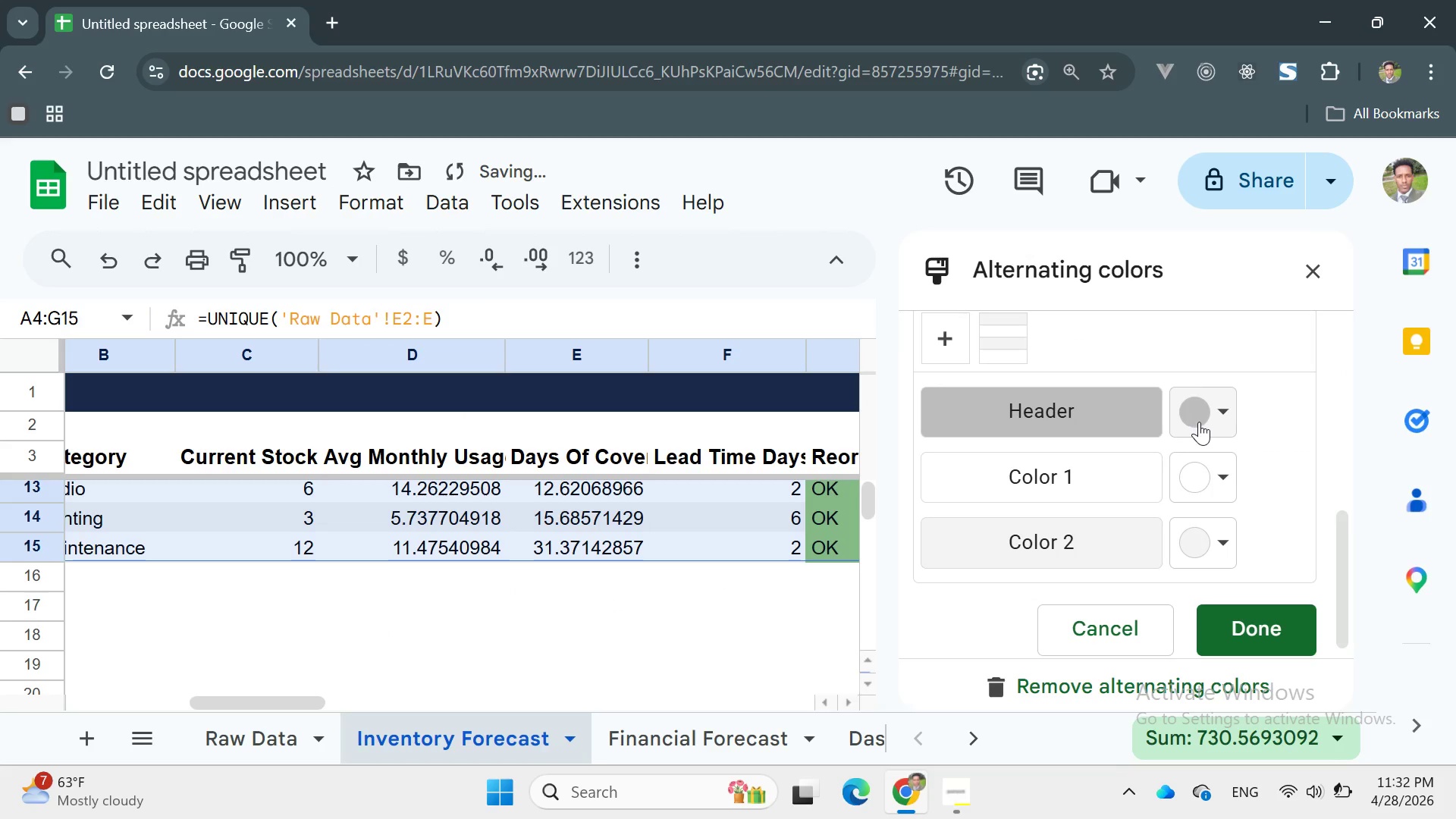 
left_click([1214, 419])
 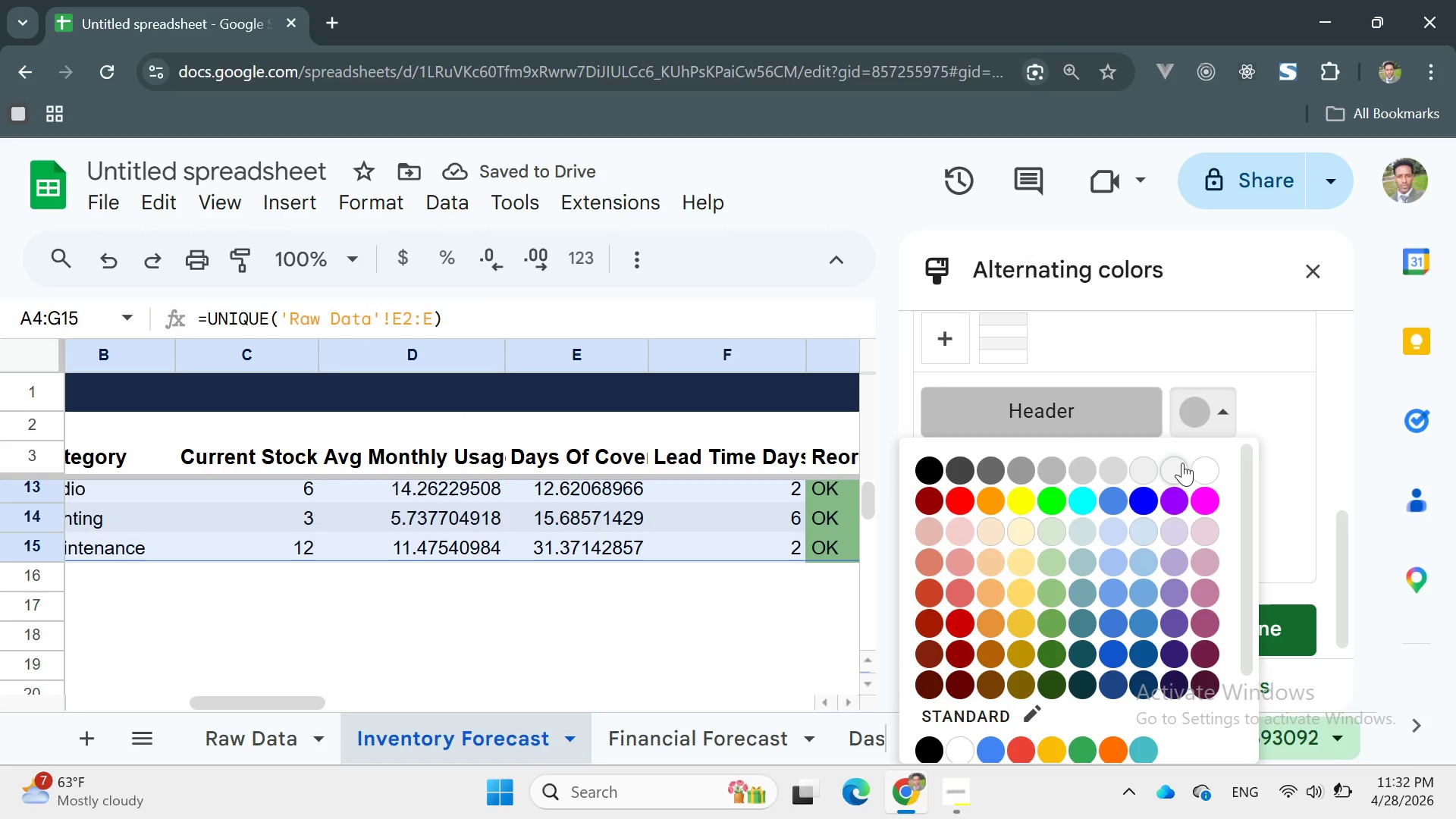 
left_click([1174, 469])
 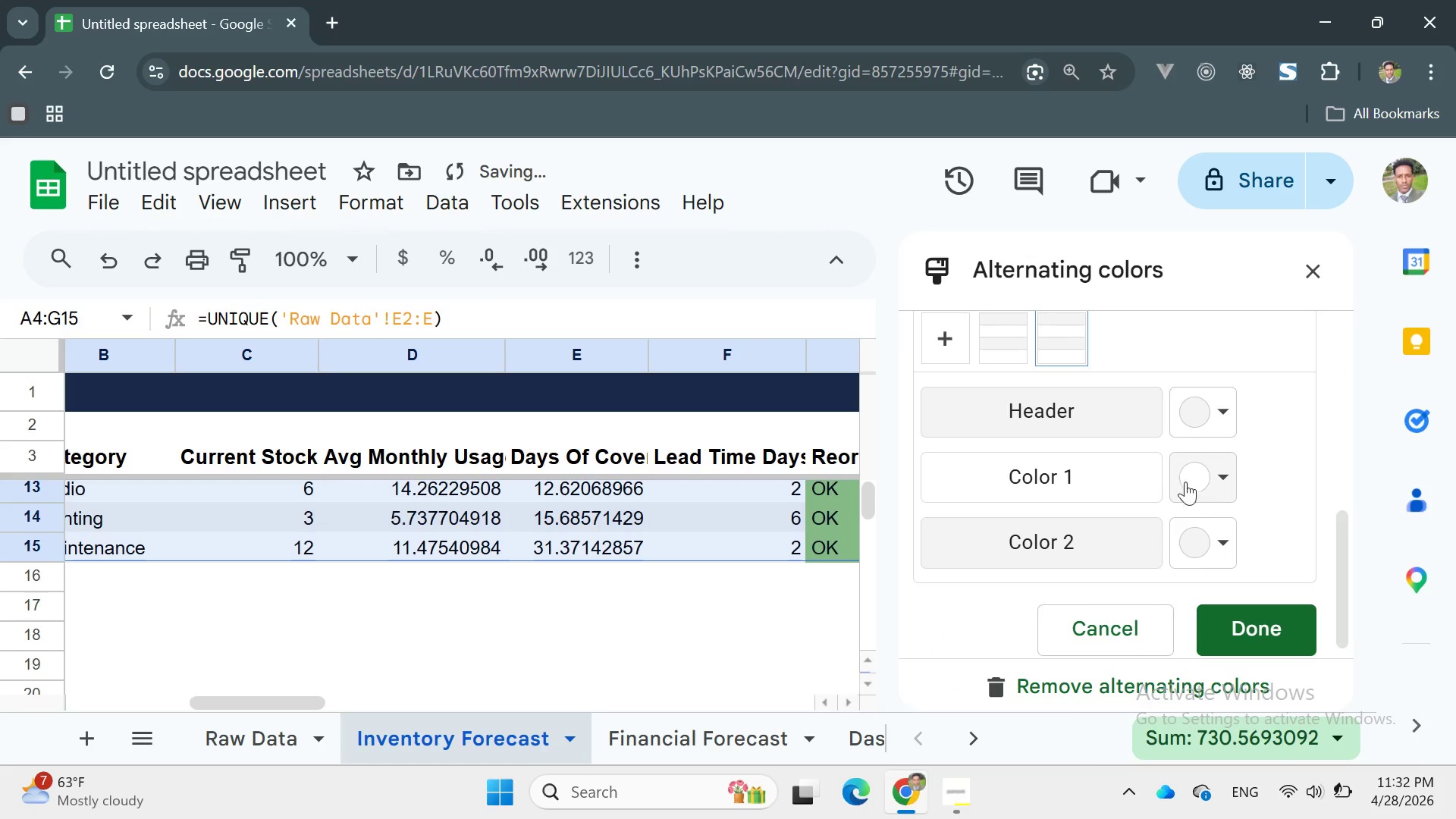 
left_click([1238, 639])
 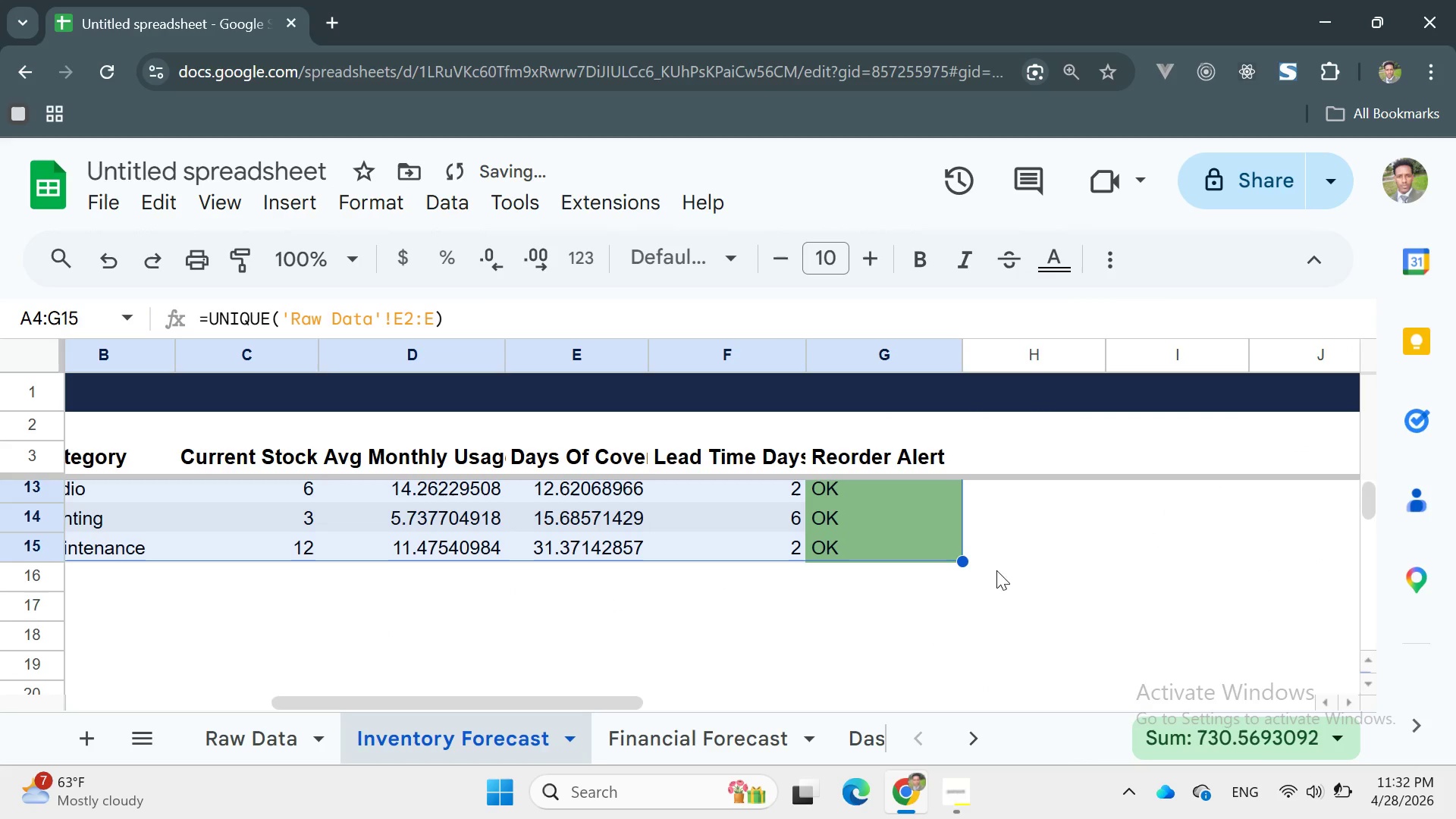 
scroll: coordinate [1208, 574], scroll_direction: down, amount: 3.0
 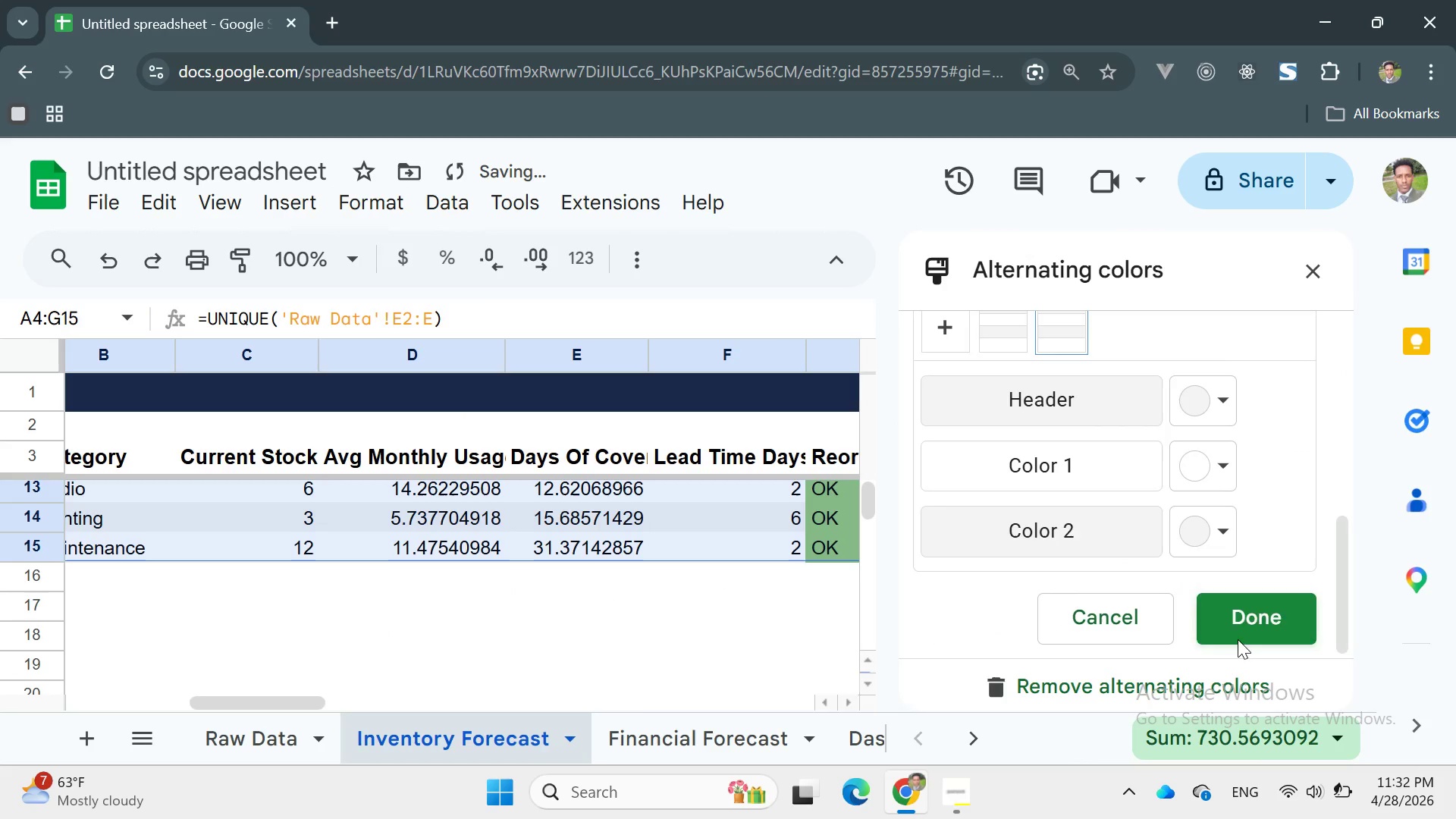 
left_click([1078, 566])
 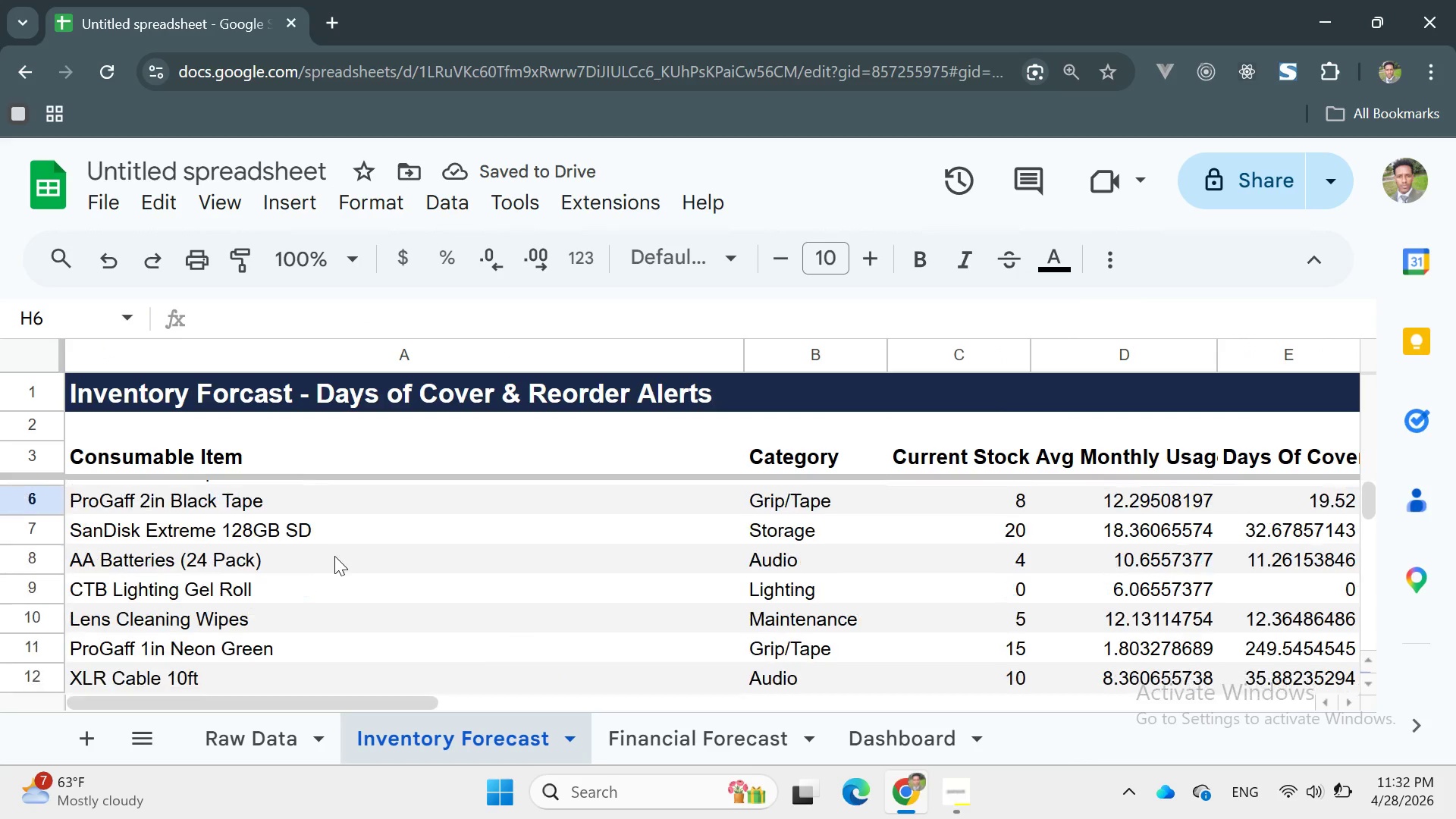 
scroll: coordinate [359, 526], scroll_direction: up, amount: 6.0
 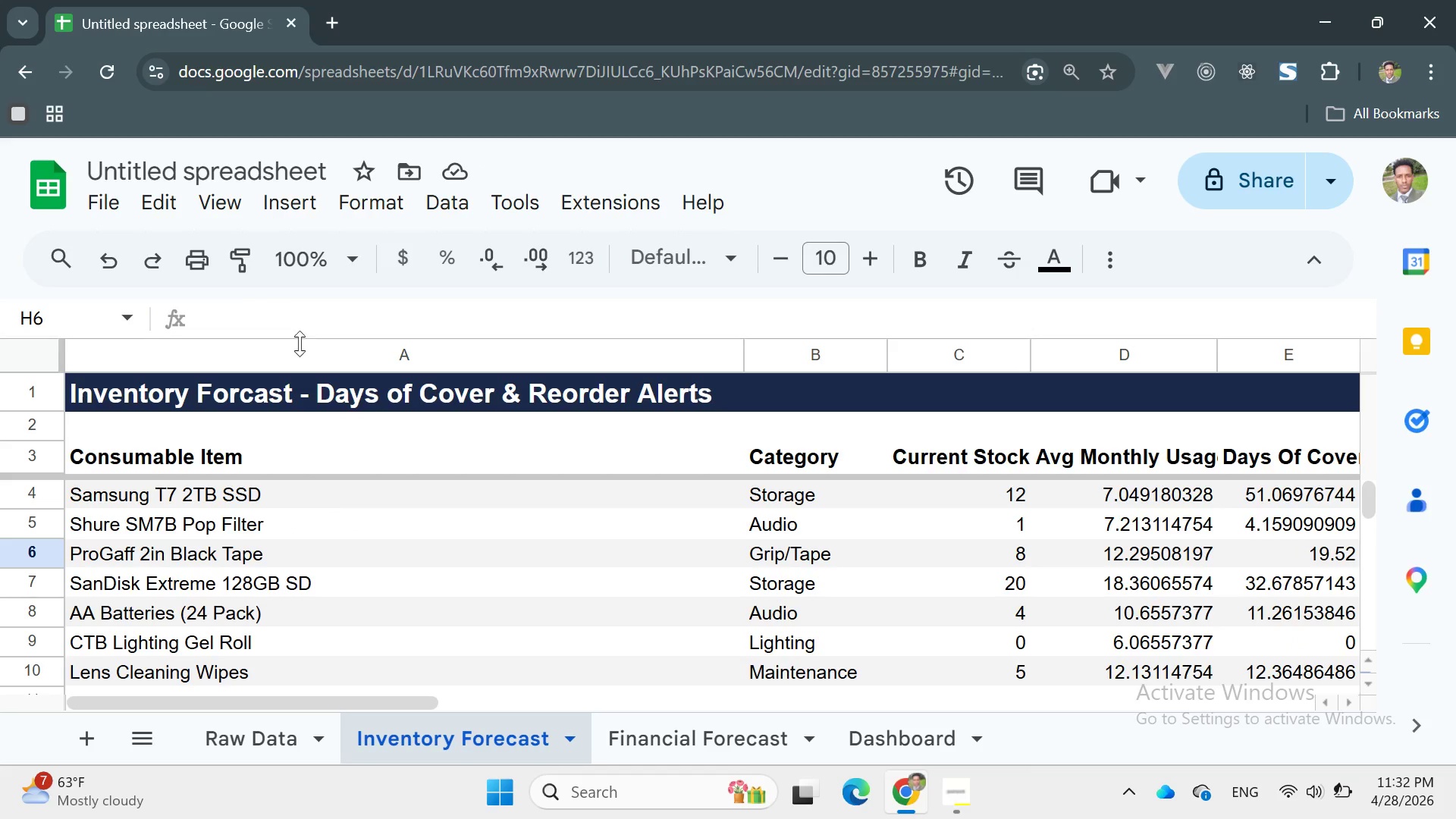 
wait(5.23)
 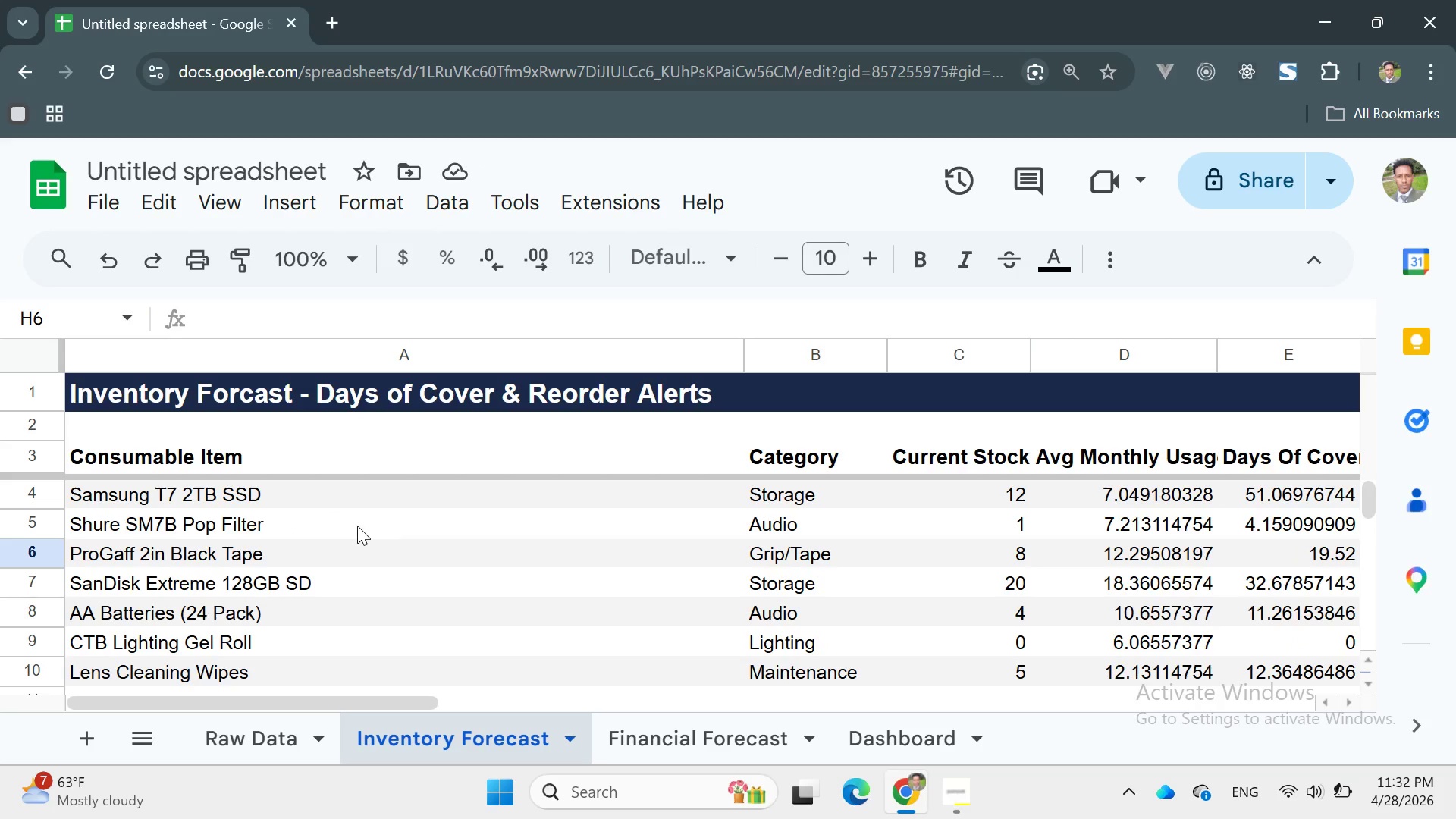 
left_click([711, 720])
 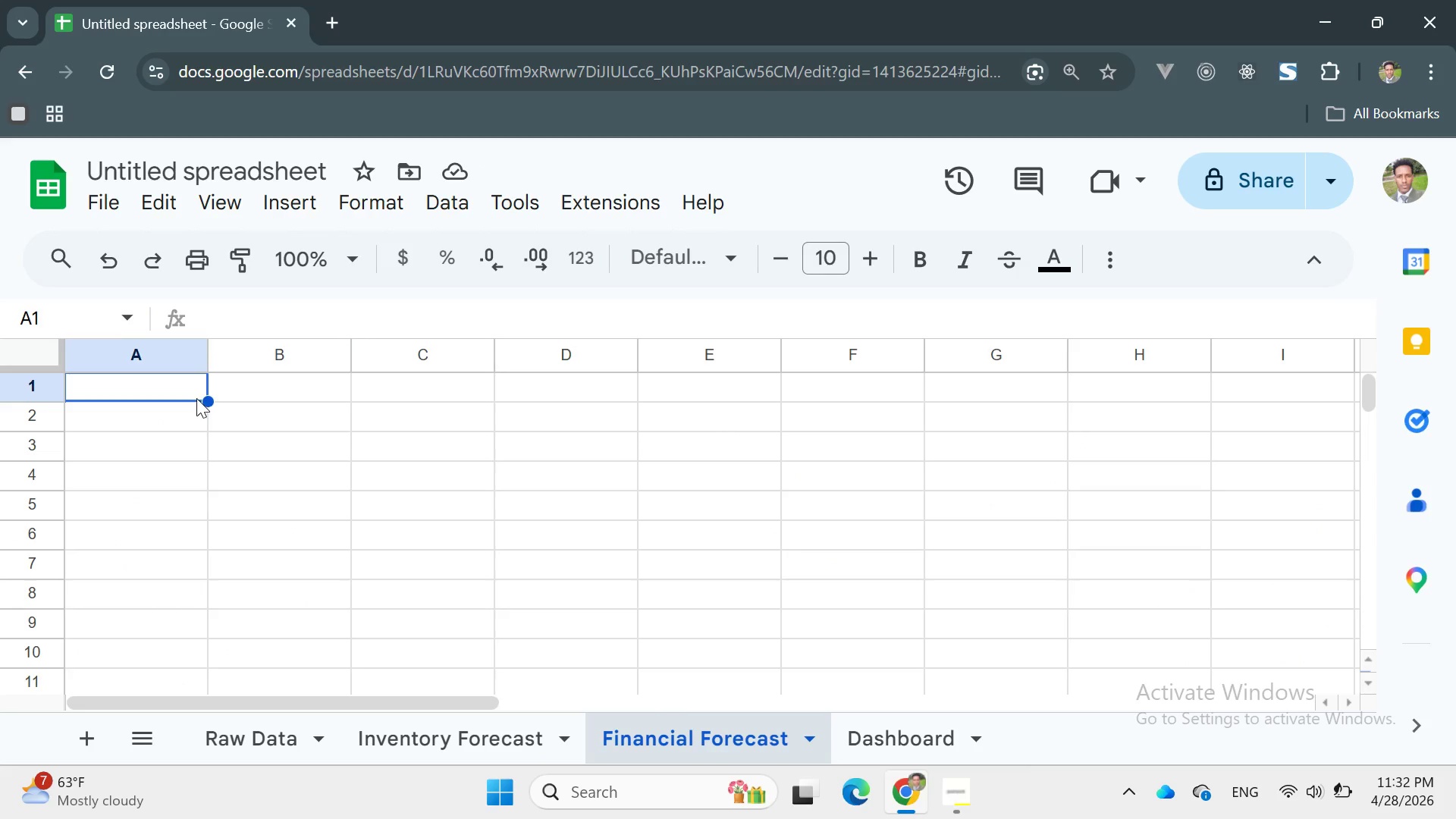 
wait(5.25)
 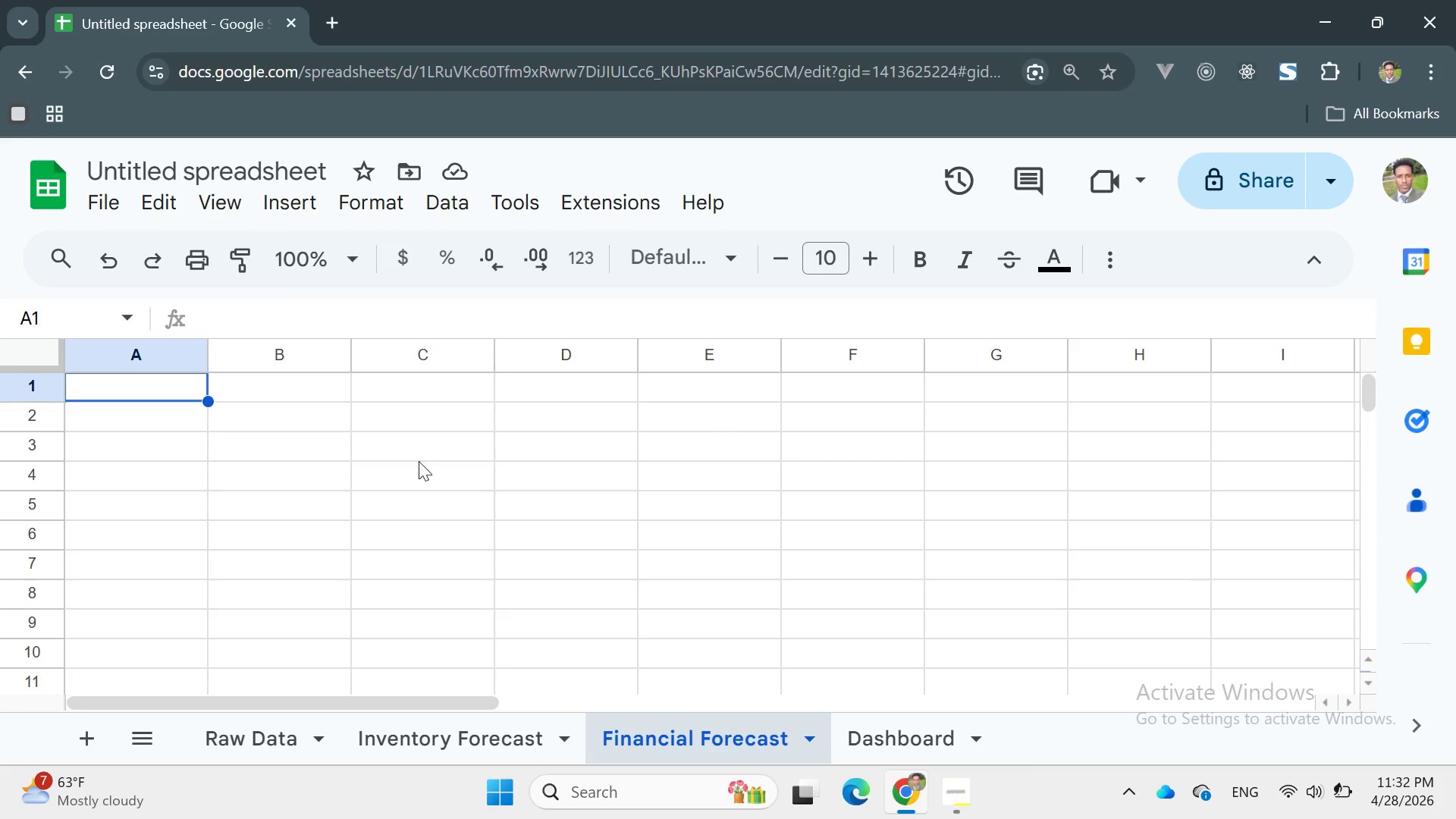 
double_click([87, 404])
 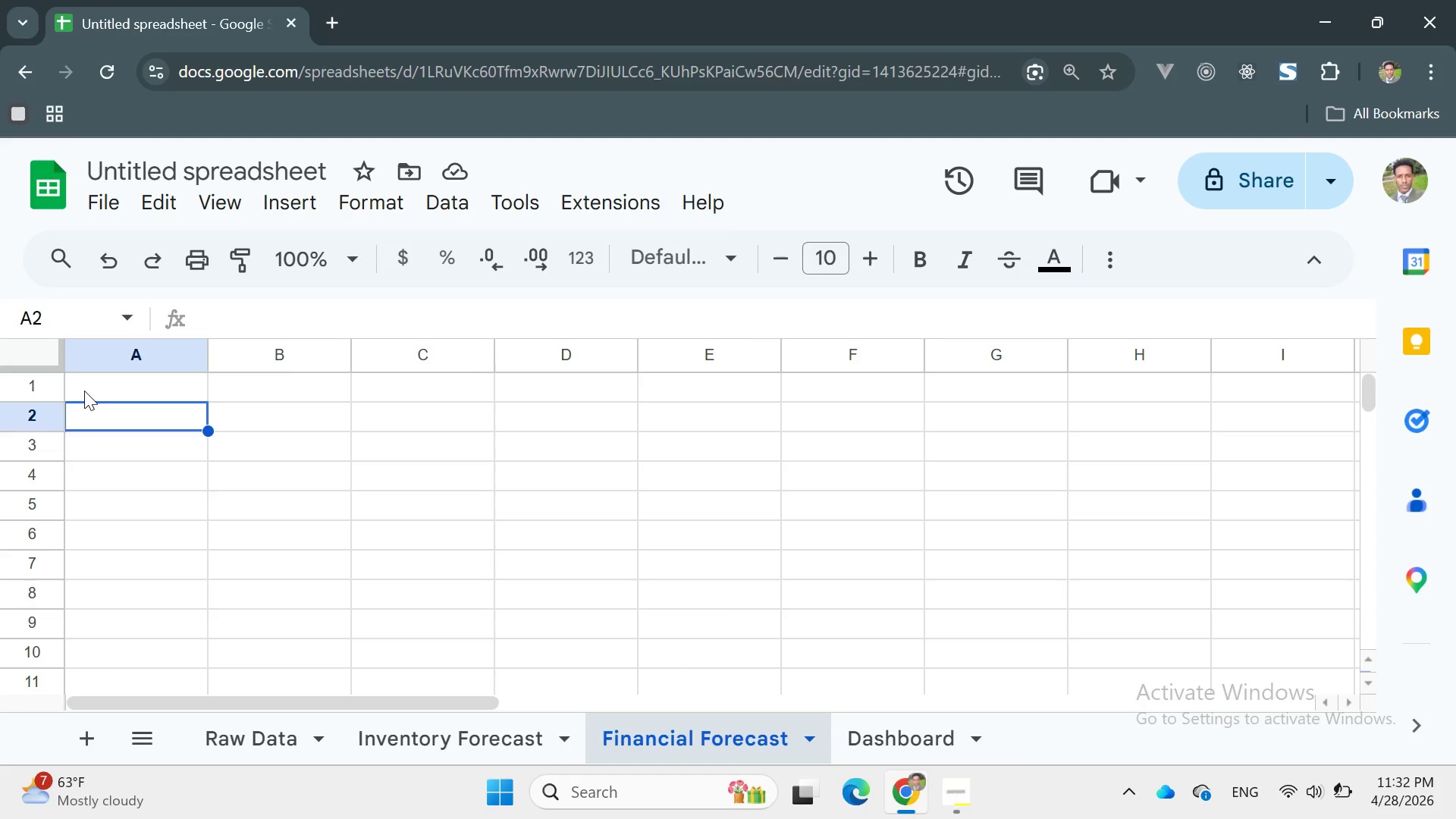 
triple_click([84, 391])
 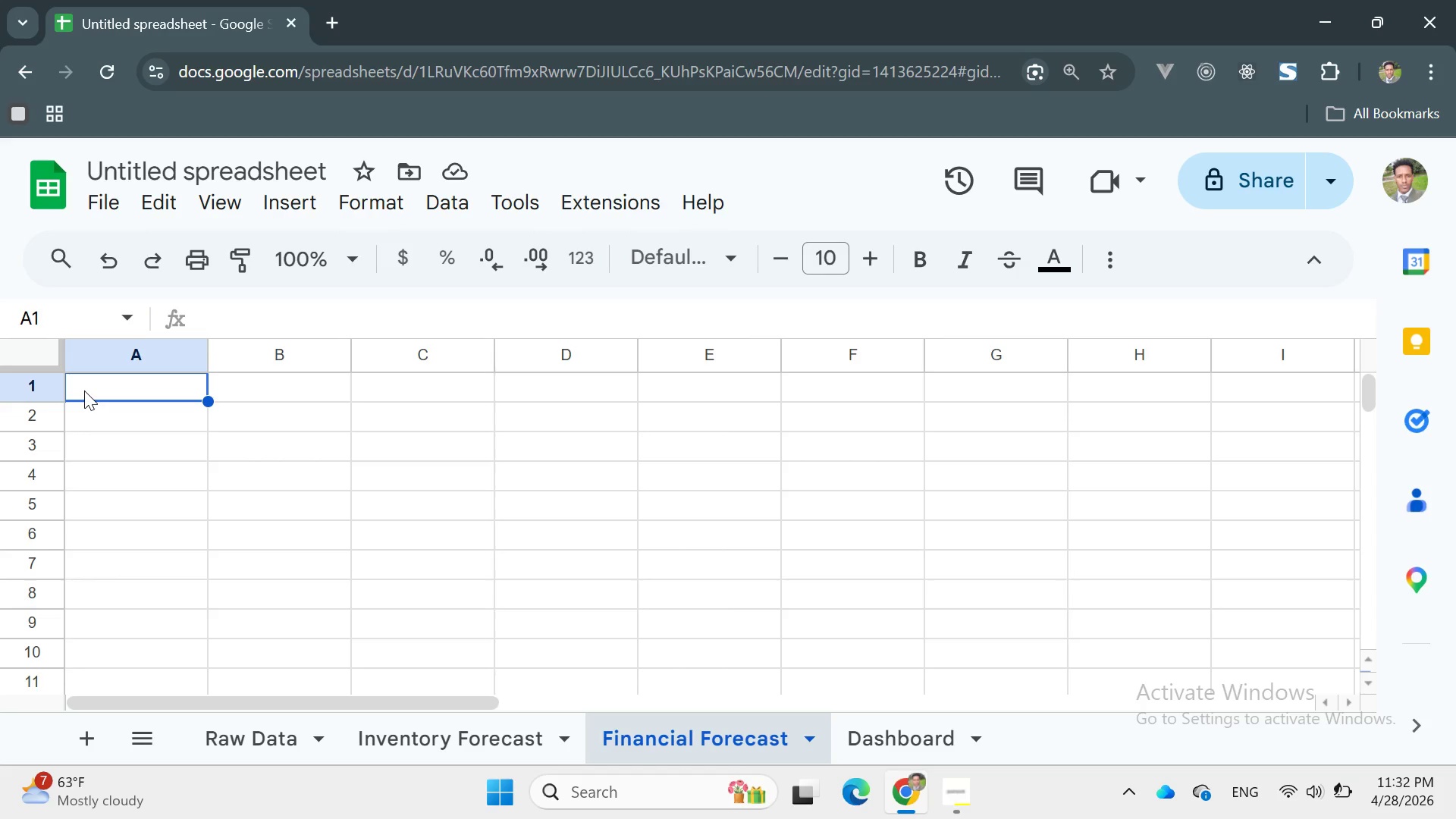 
triple_click([84, 391])
 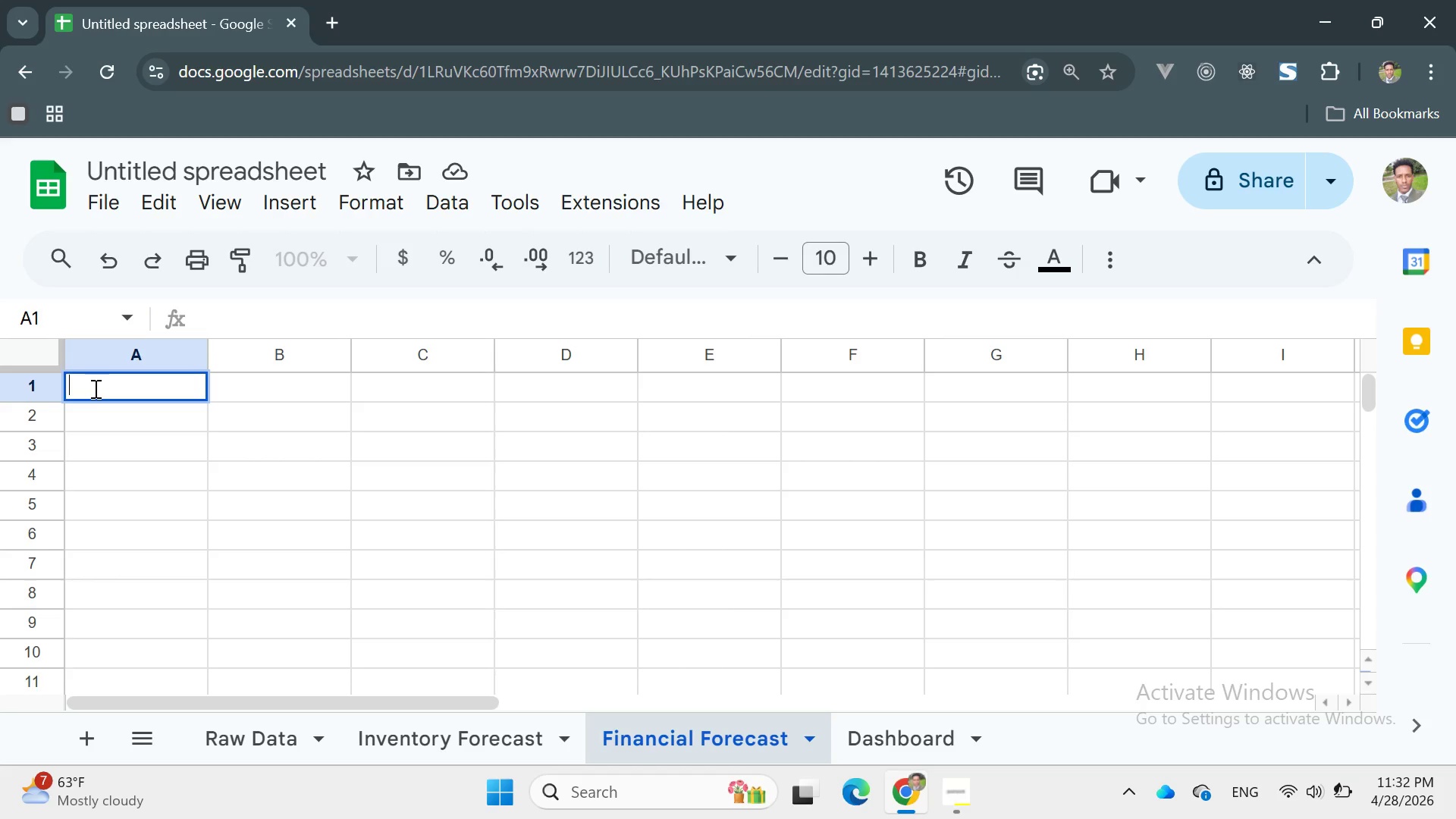 
type(6-Month)
 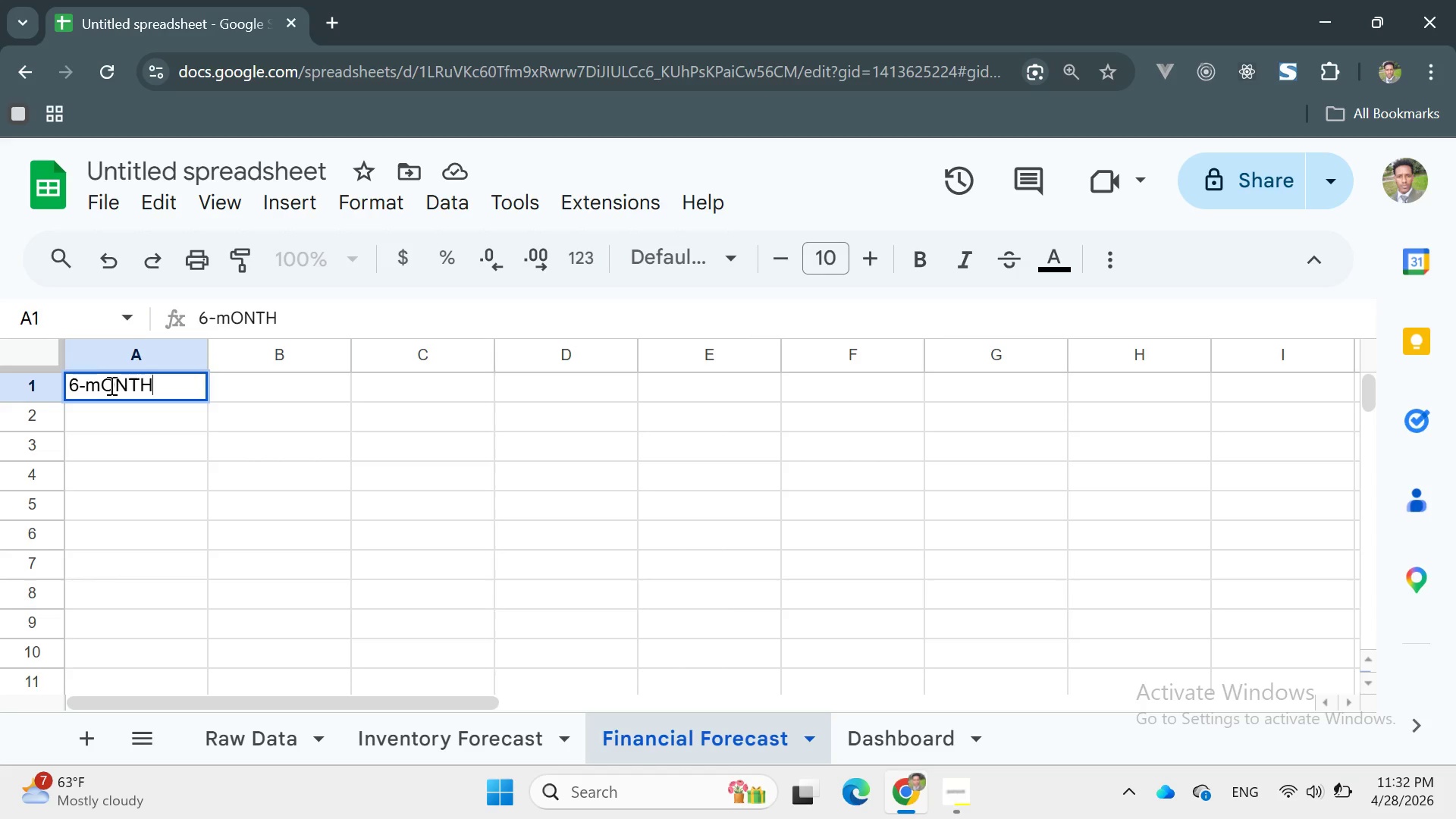 
left_click([105, 389])
 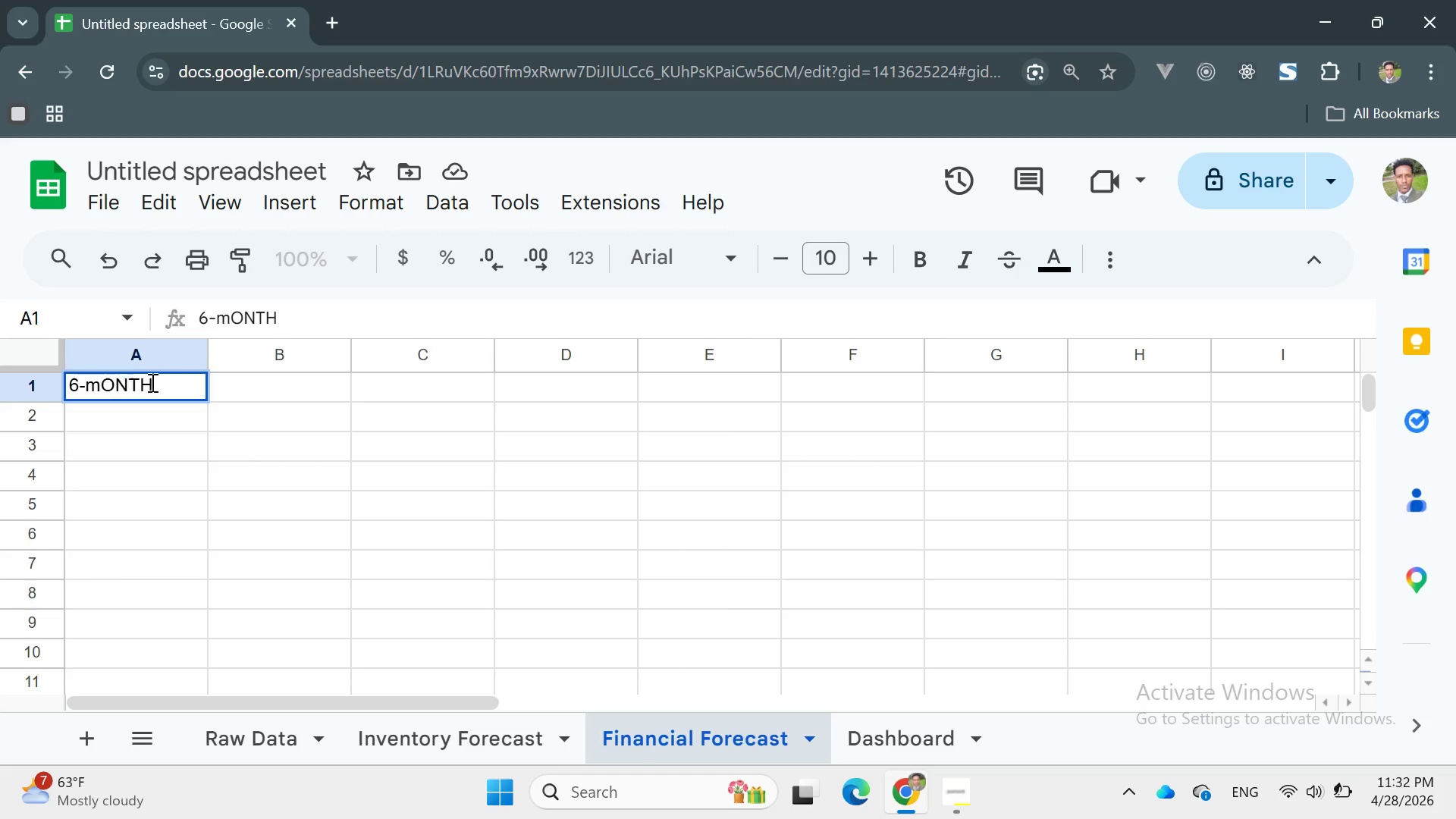 
left_click([187, 378])
 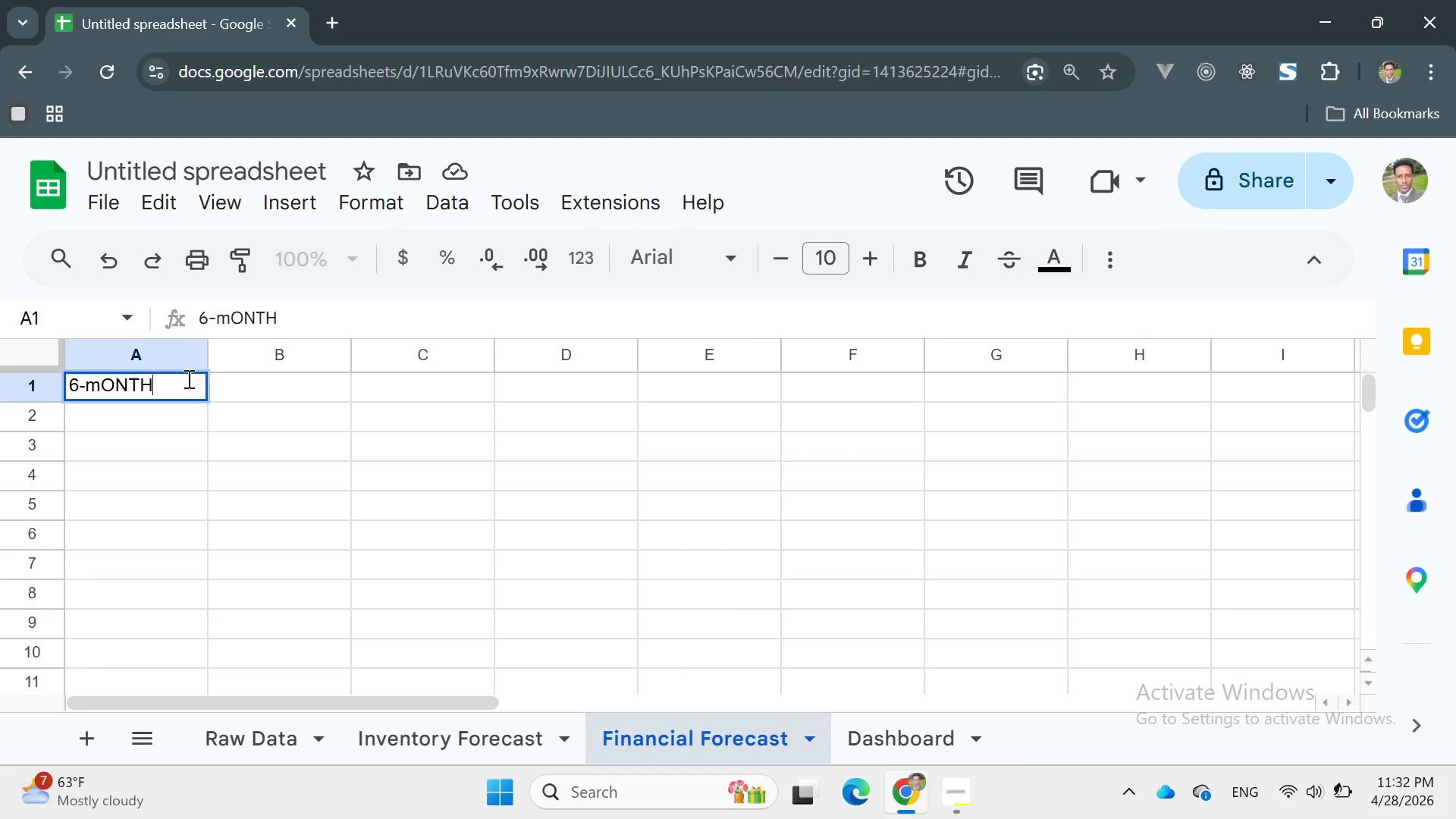 
key(Backspace)
key(Backspace)
key(Backspace)
key(Backspace)
key(Backspace)
type(Month)
 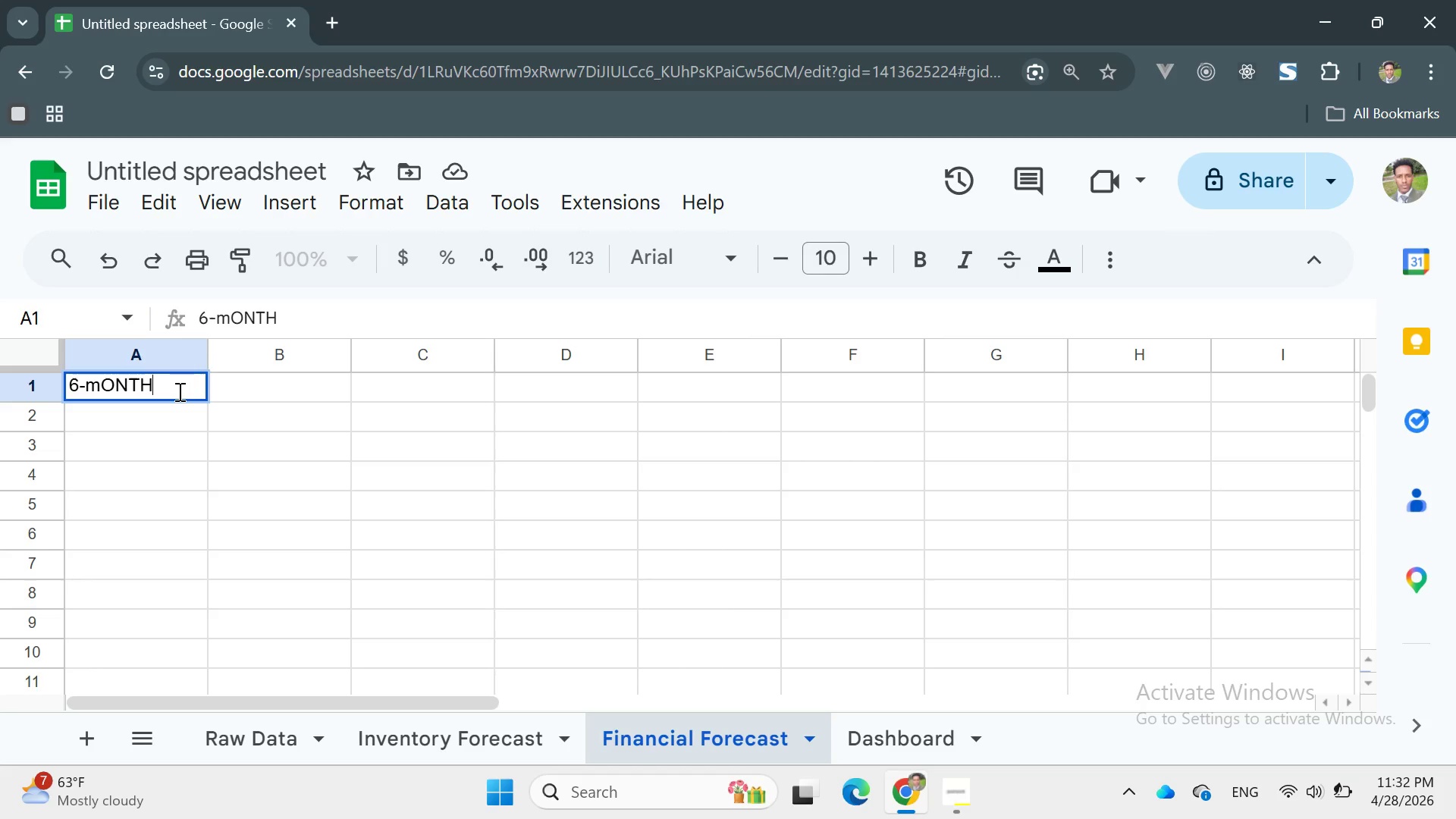 
key(Backspace)
key(Backspace)
key(Backspace)
key(Backspace)
key(Backspace)
type(Month )
 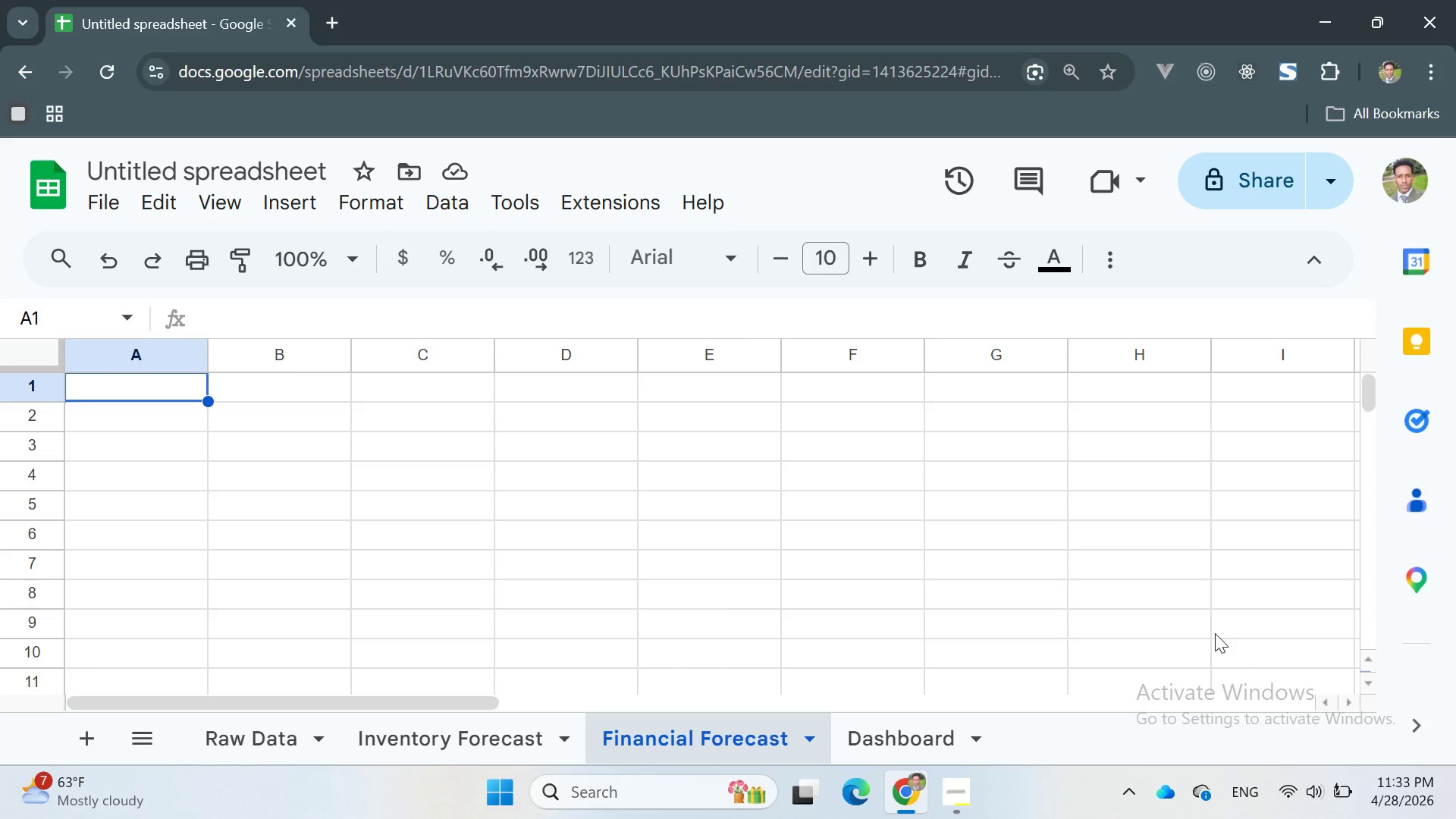 
wait(19.81)
 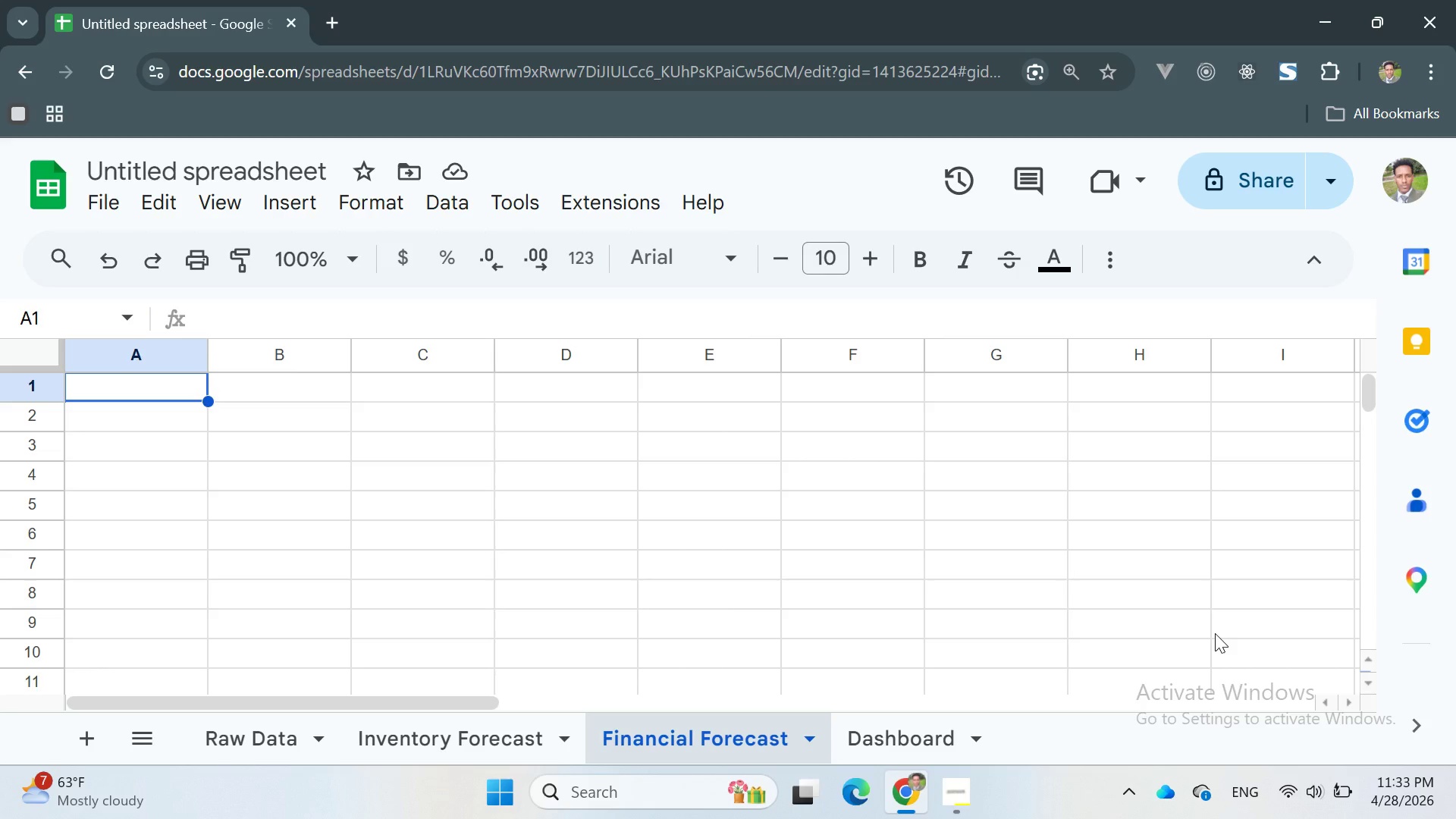 
left_click([1279, 784])
 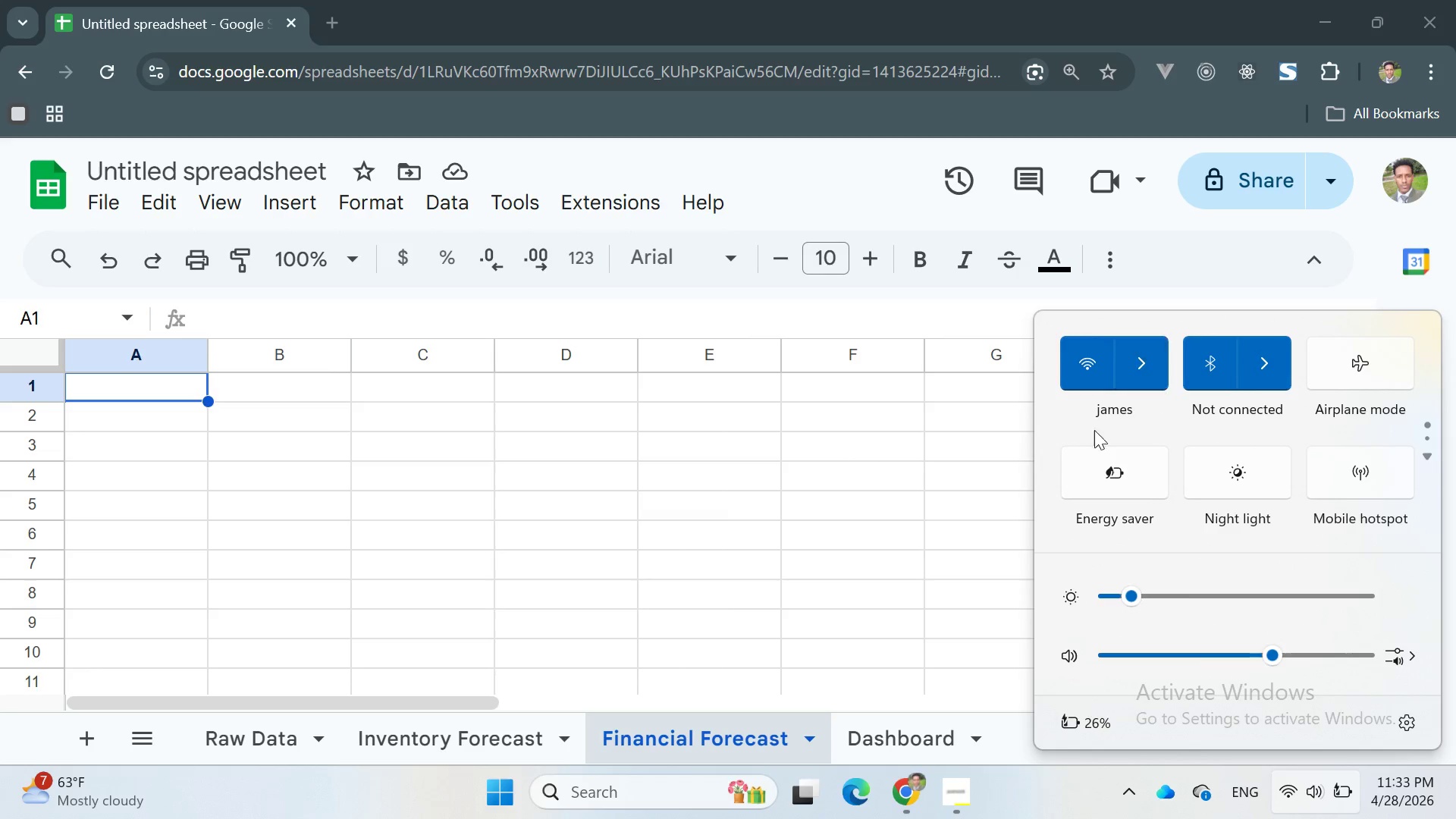 
left_click([936, 512])
 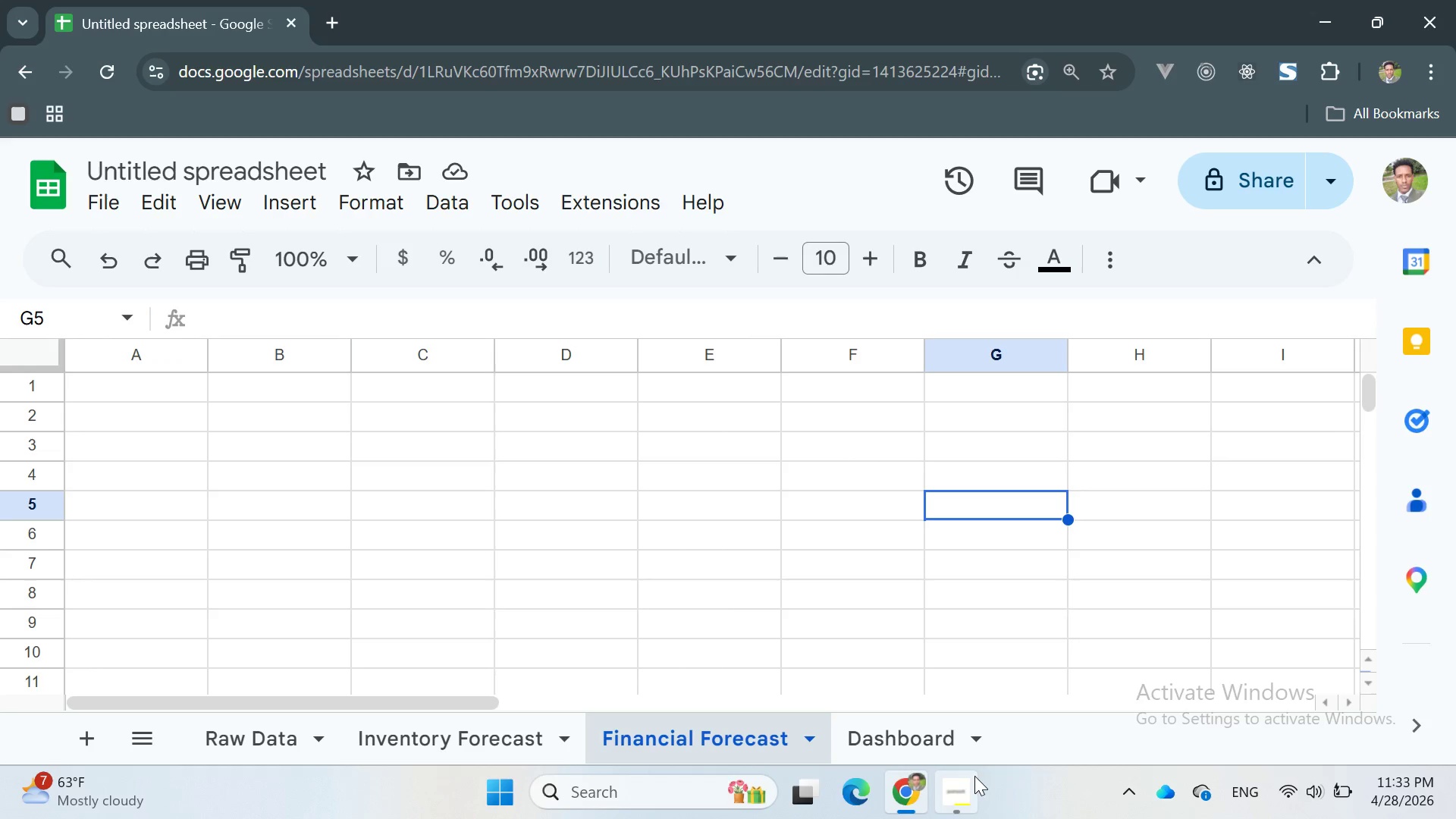 
left_click_drag(start_coordinate=[974, 777], to_coordinate=[970, 777])
 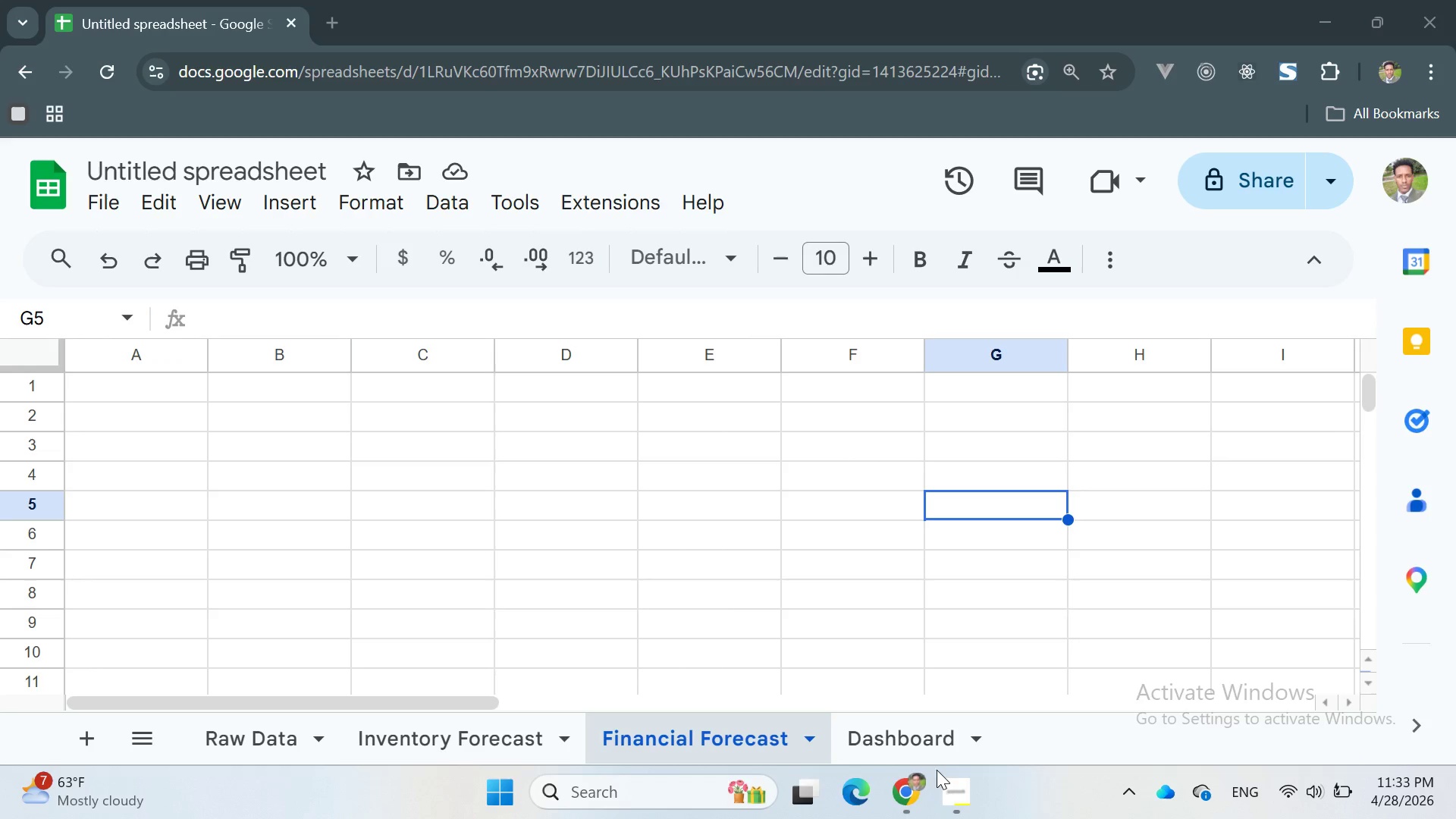 
left_click([954, 783])